 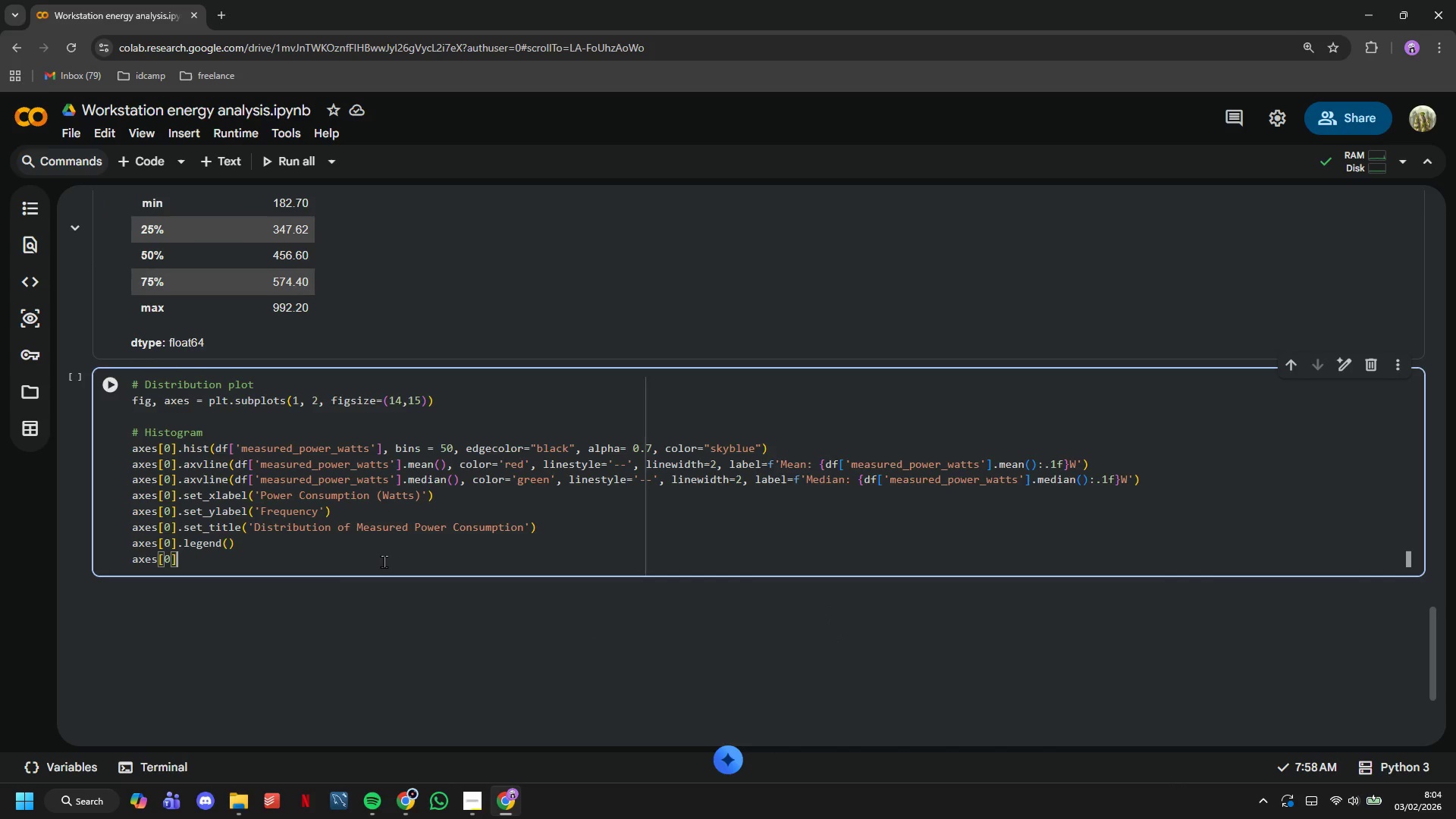 
hold_key(key=ShiftLeft, duration=0.72)
 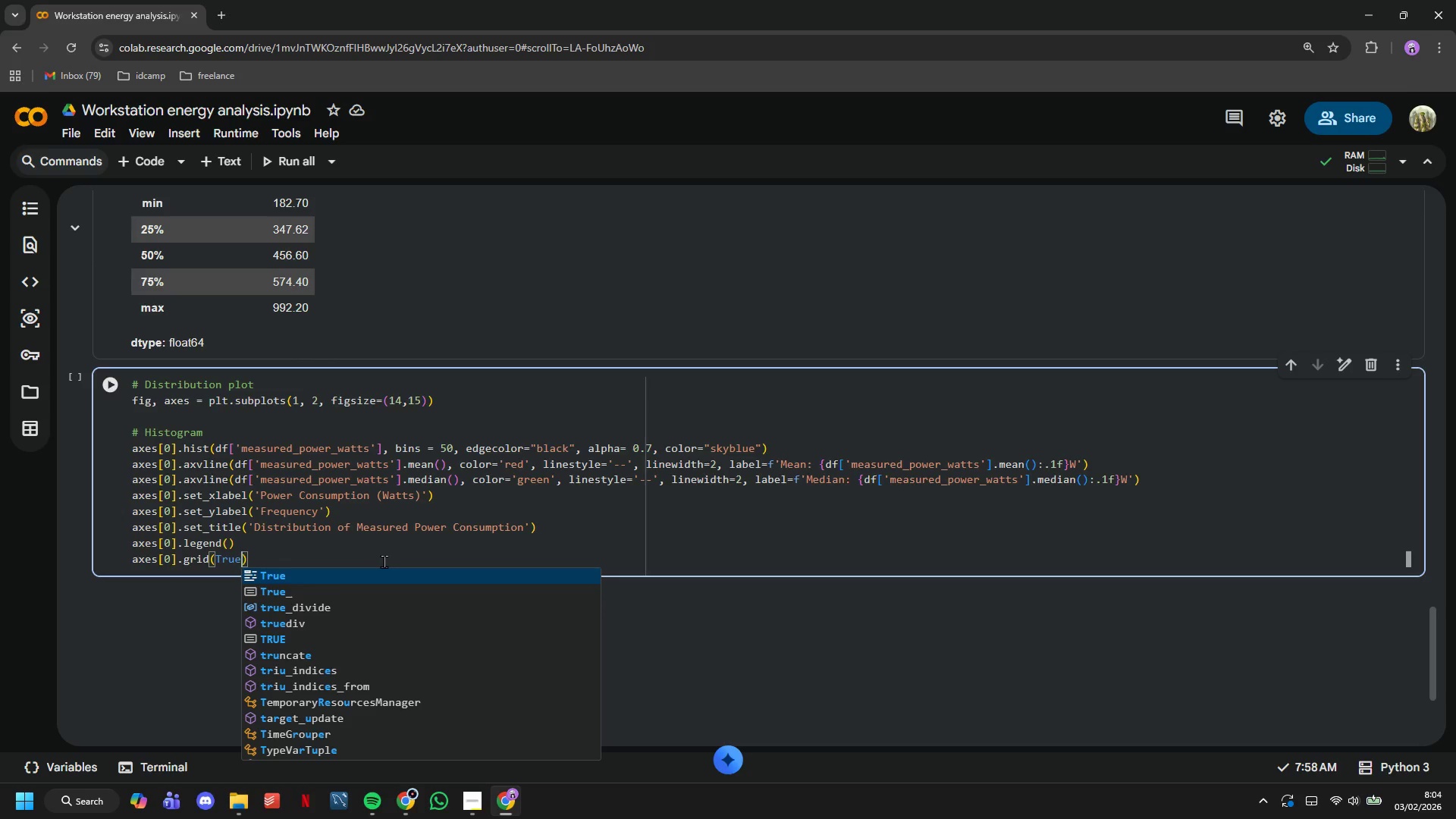 
wait(23.42)
 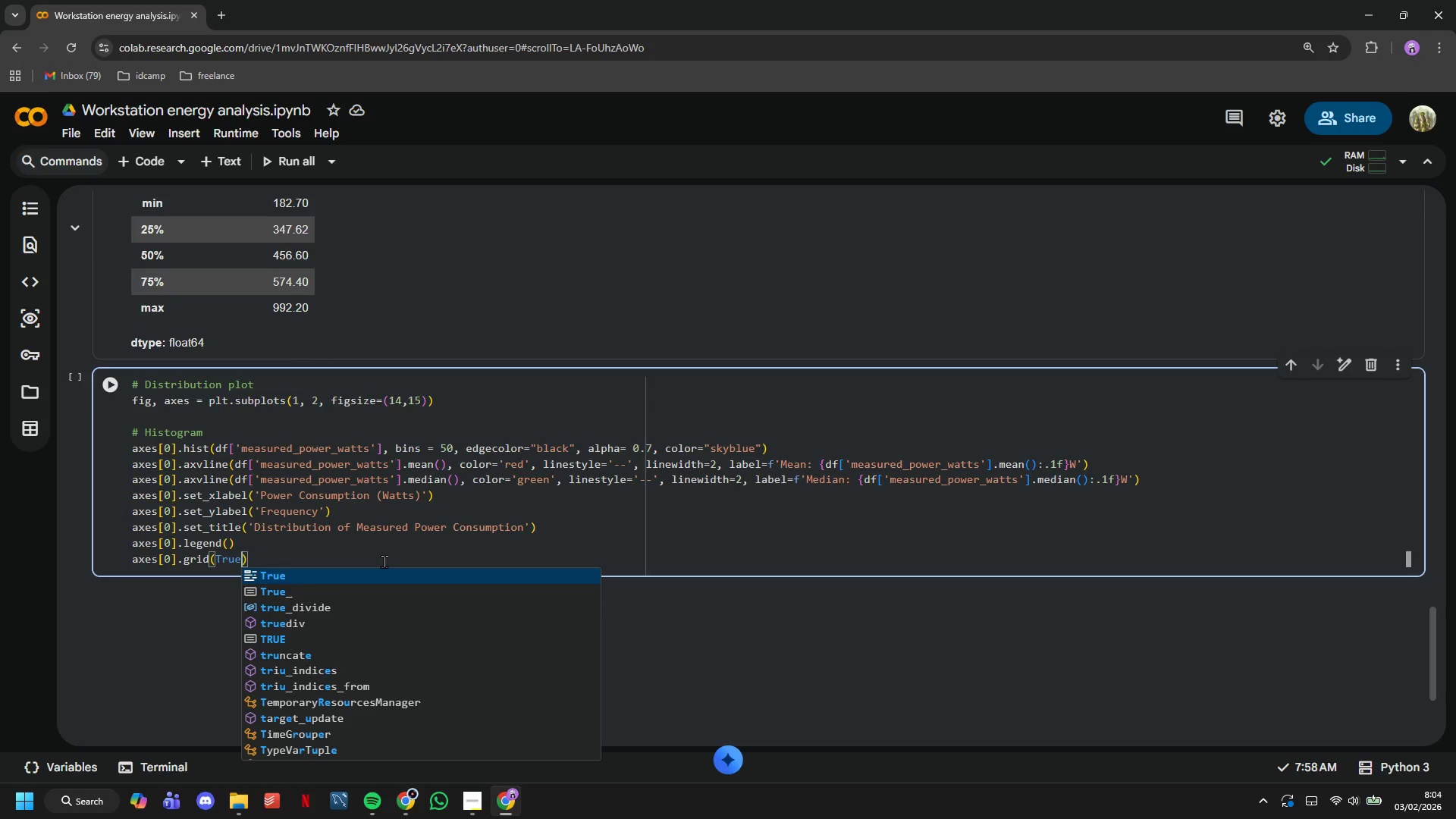 
key(ArrowRight)
 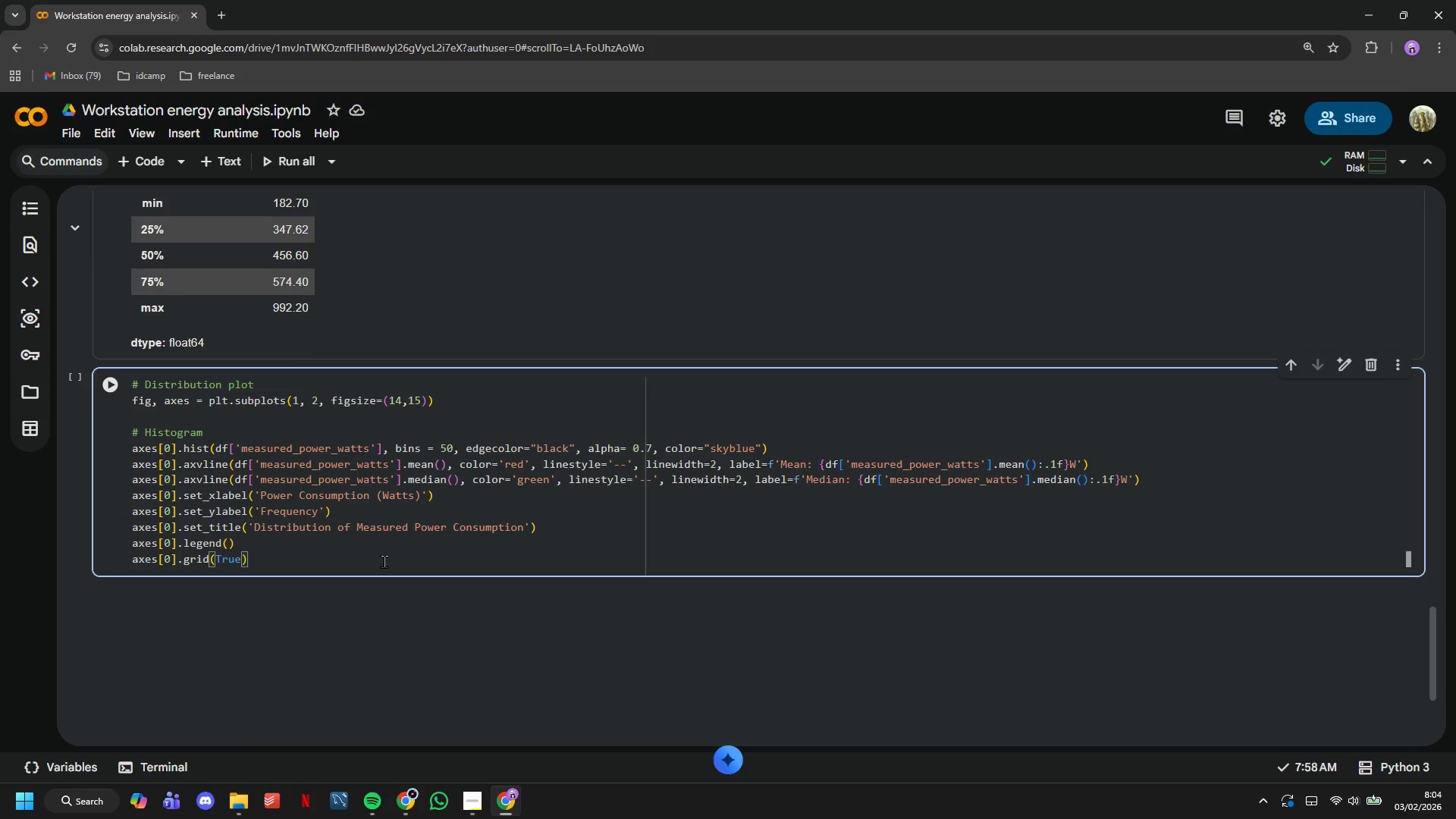 
key(ArrowLeft)
 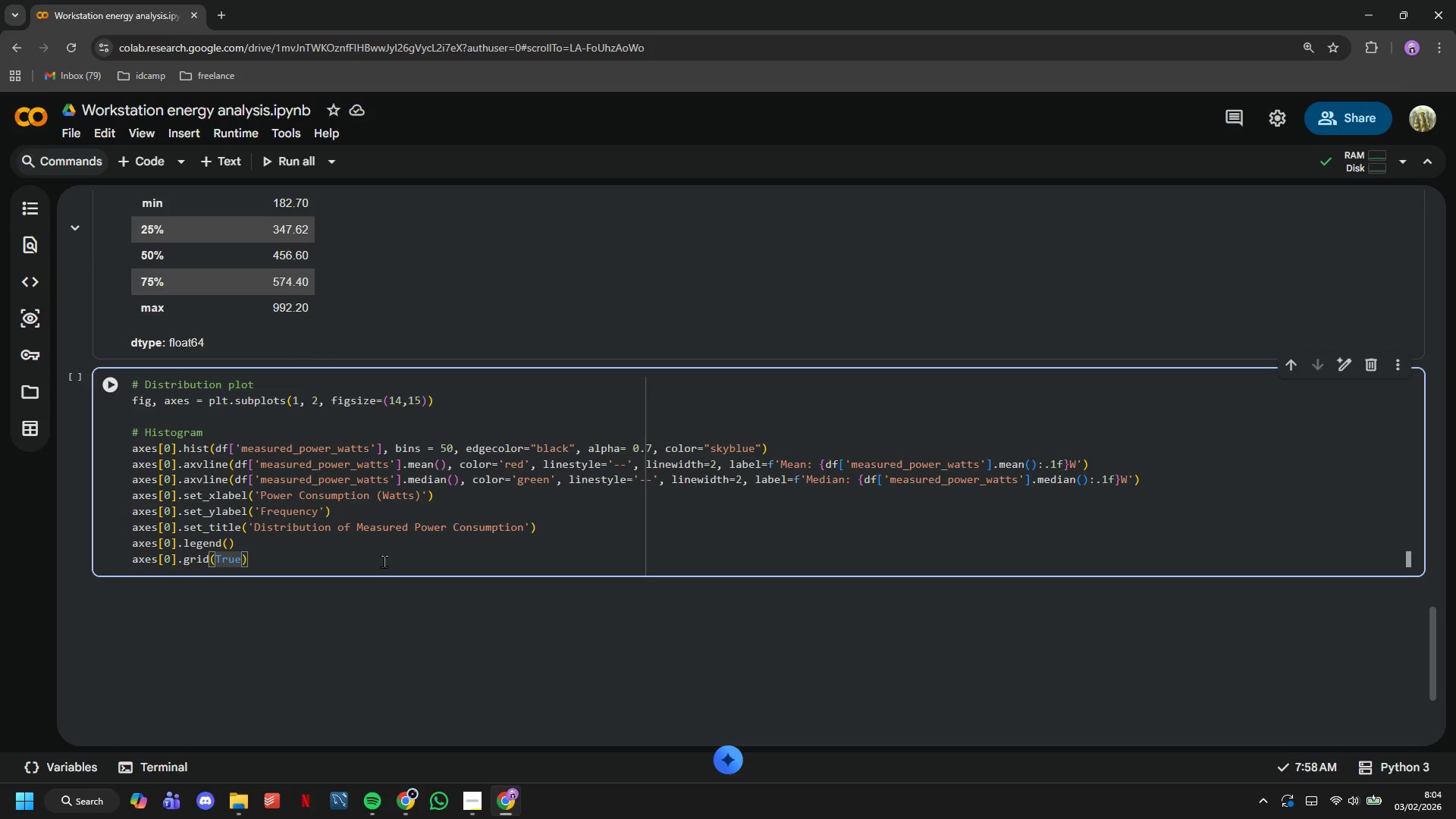 
type(, alpha = 0.3)
 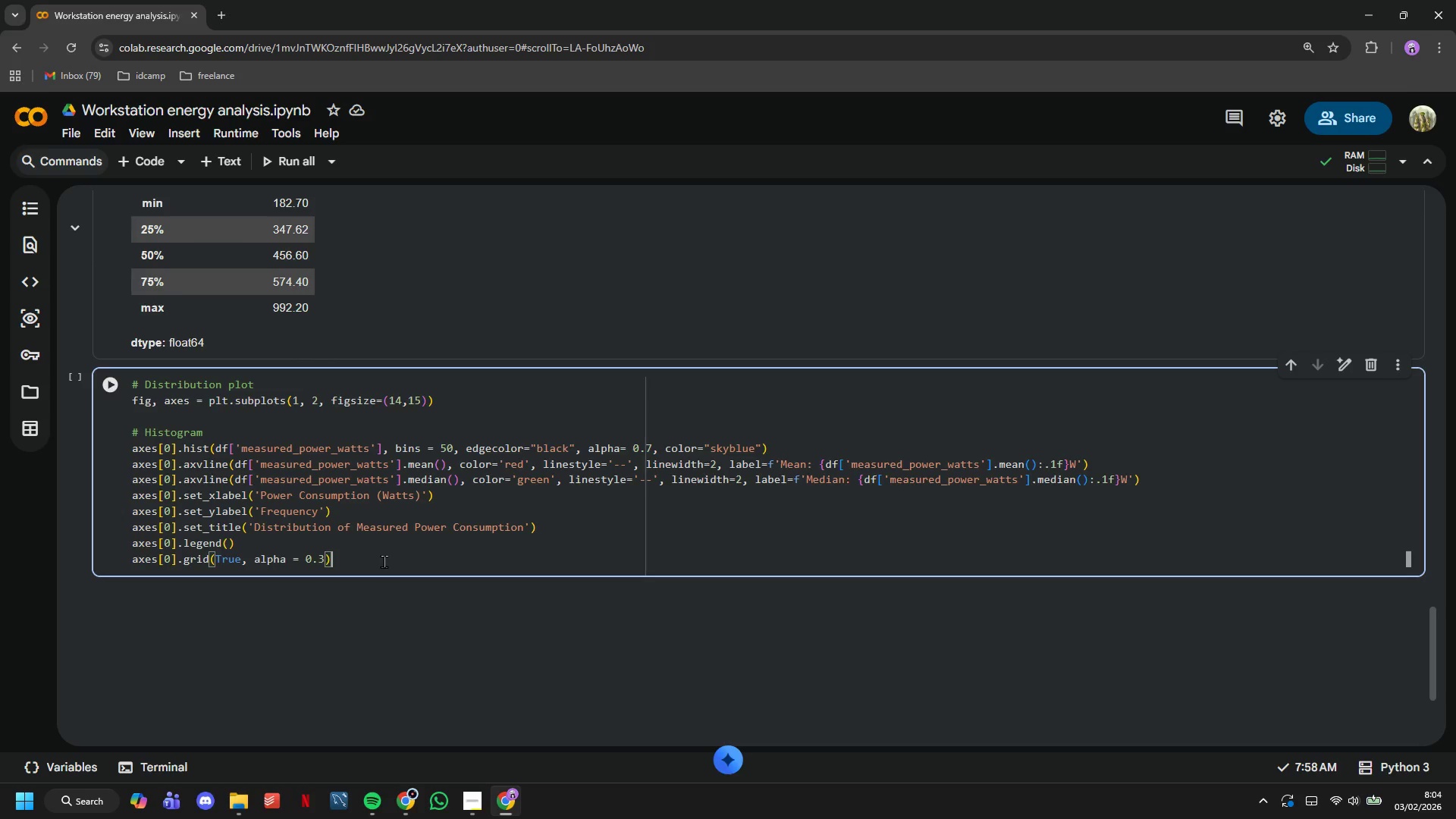 
key(ArrowRight)
 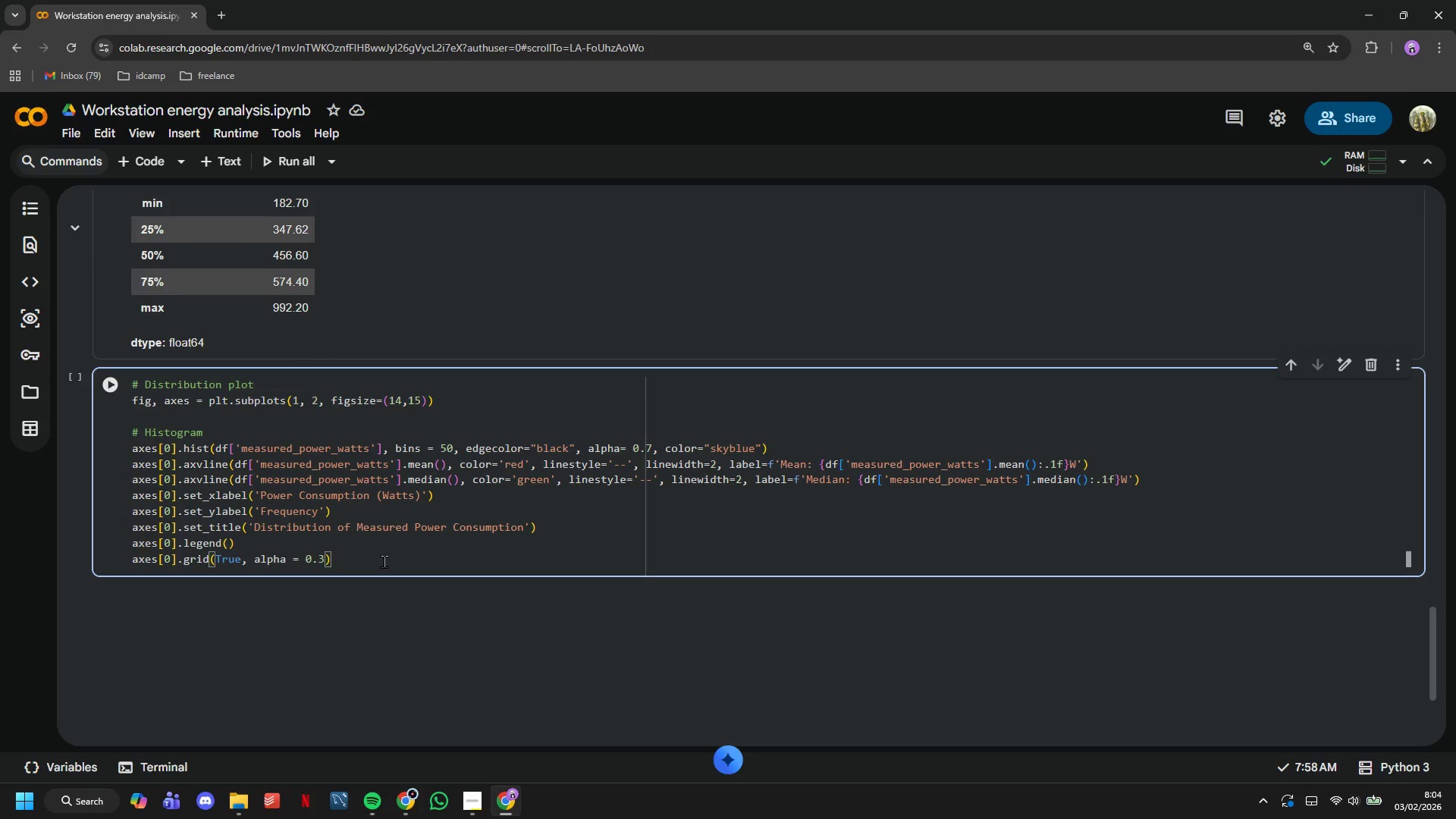 
key(Enter)
 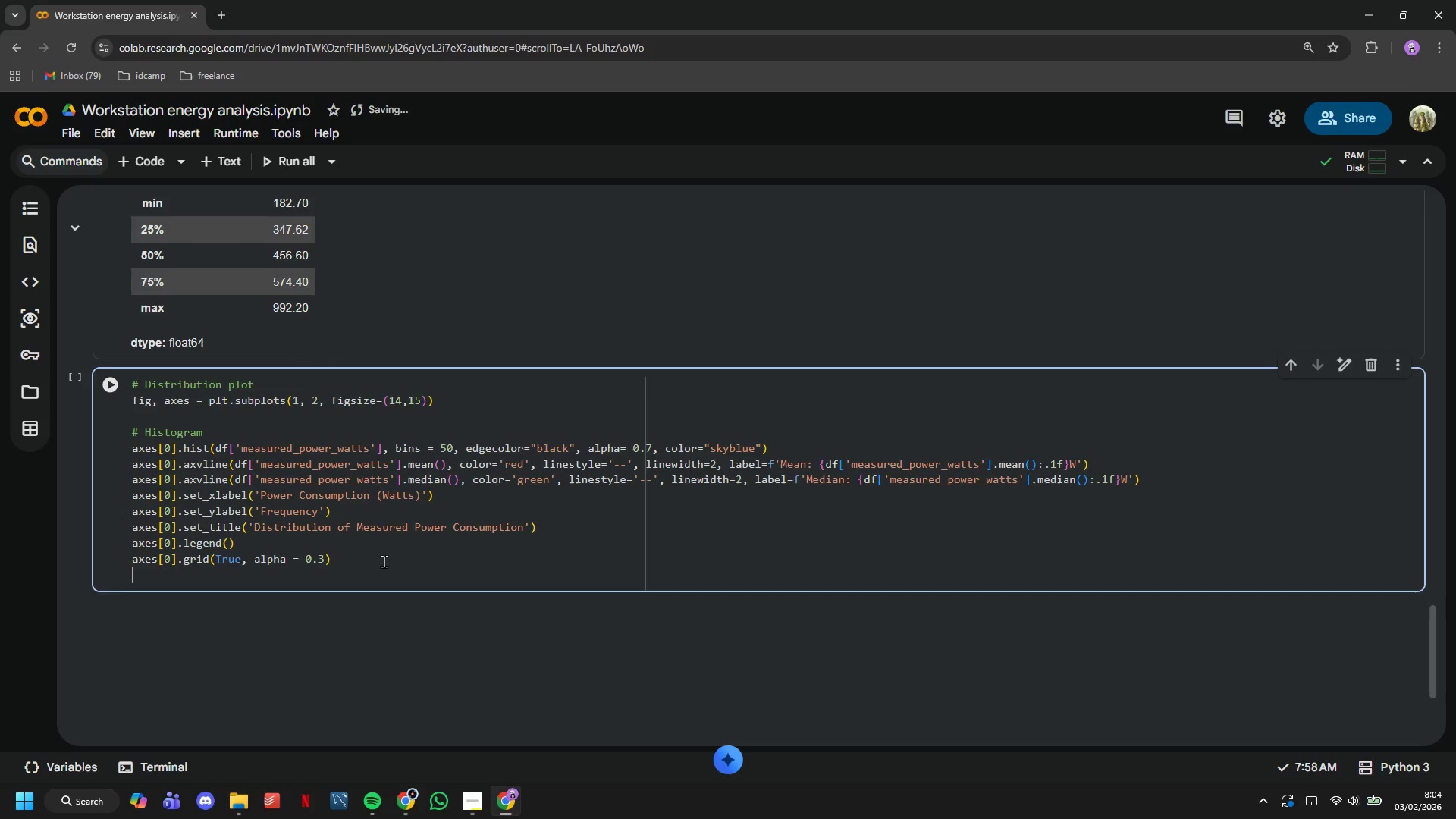 
key(Enter)
 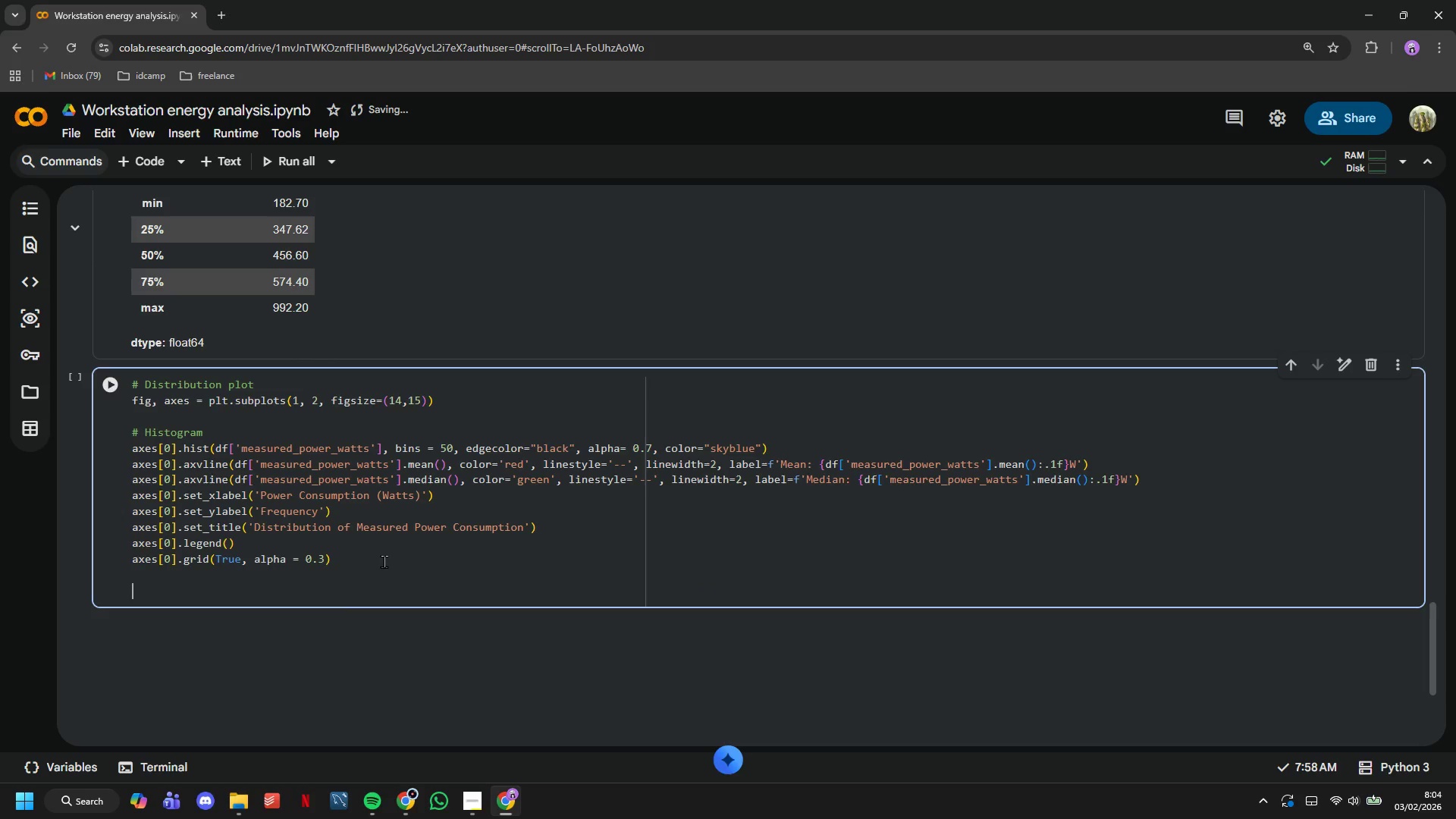 
type(# Box plot)
 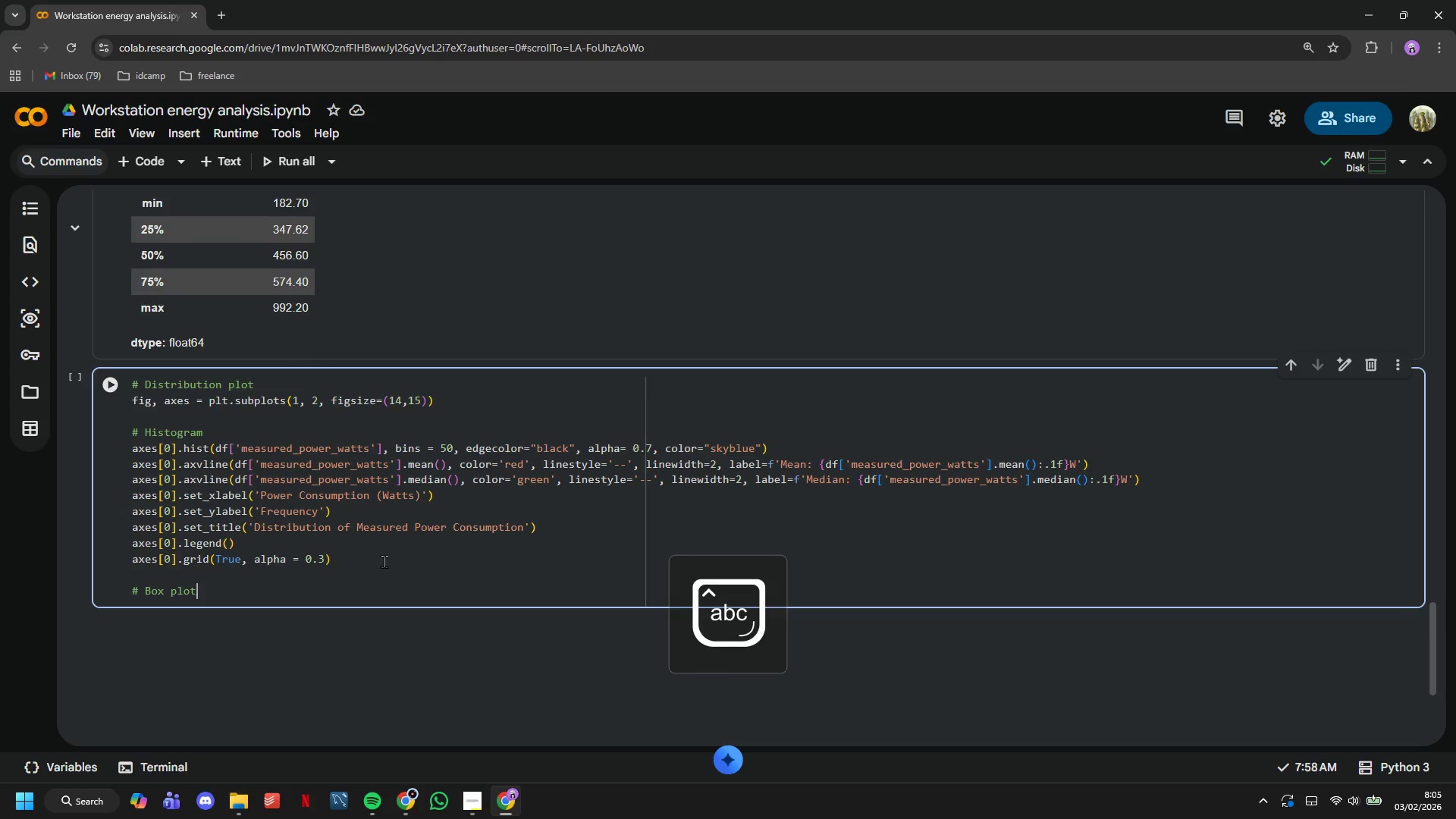 
key(Enter)
 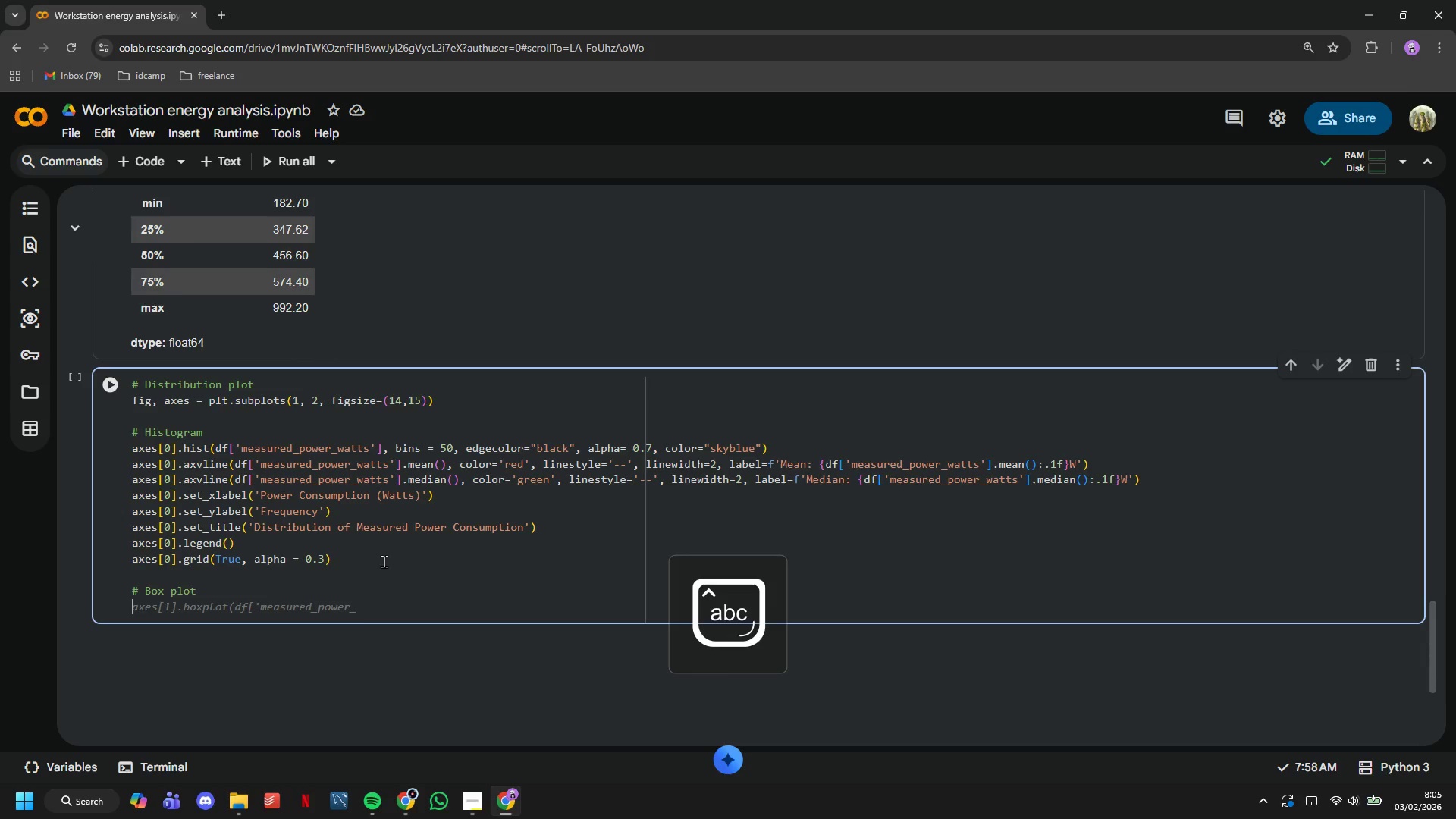 
scroll: coordinate [351, 558], scroll_direction: down, amount: 3.0
 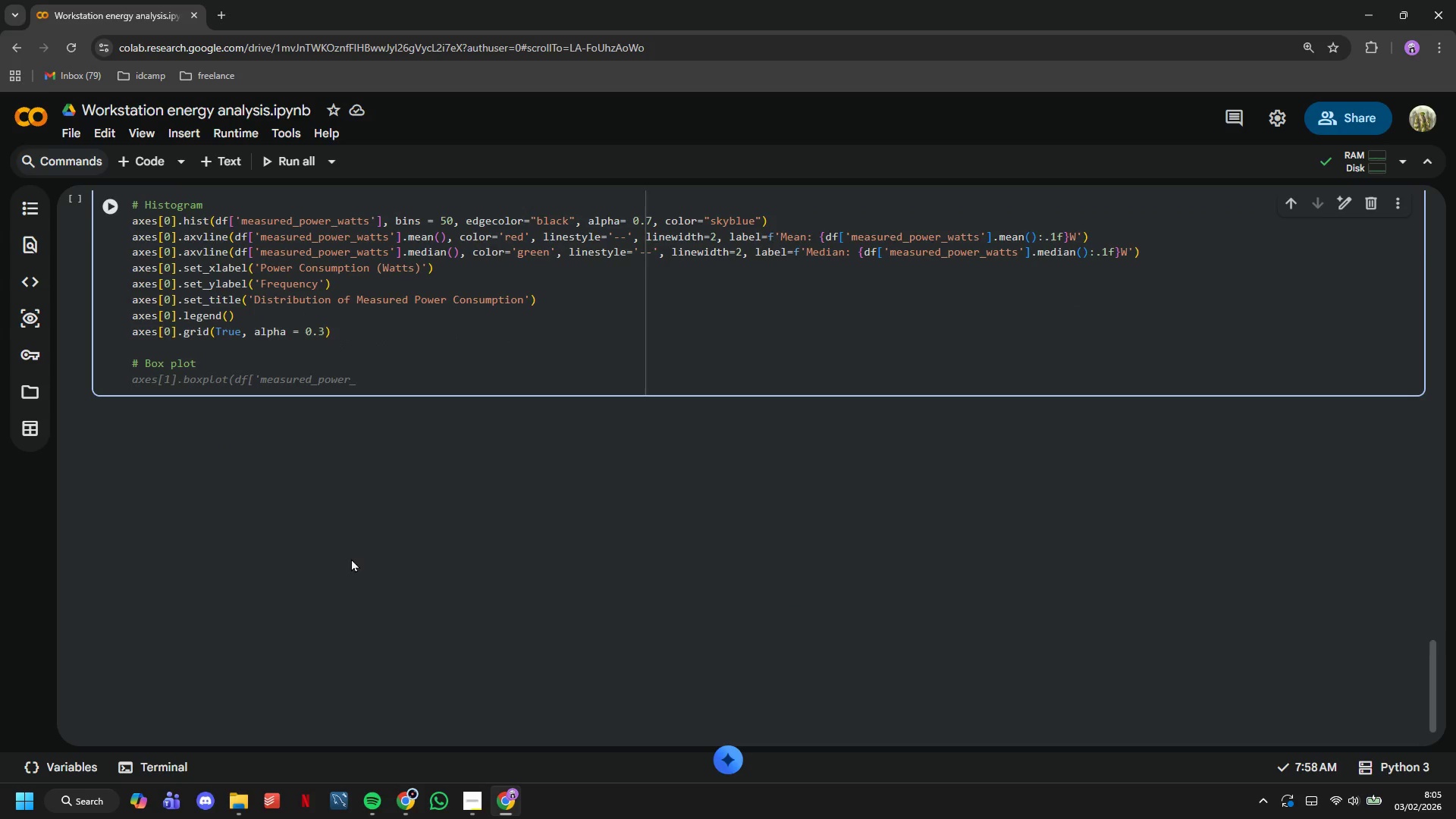 
key(Enter)
 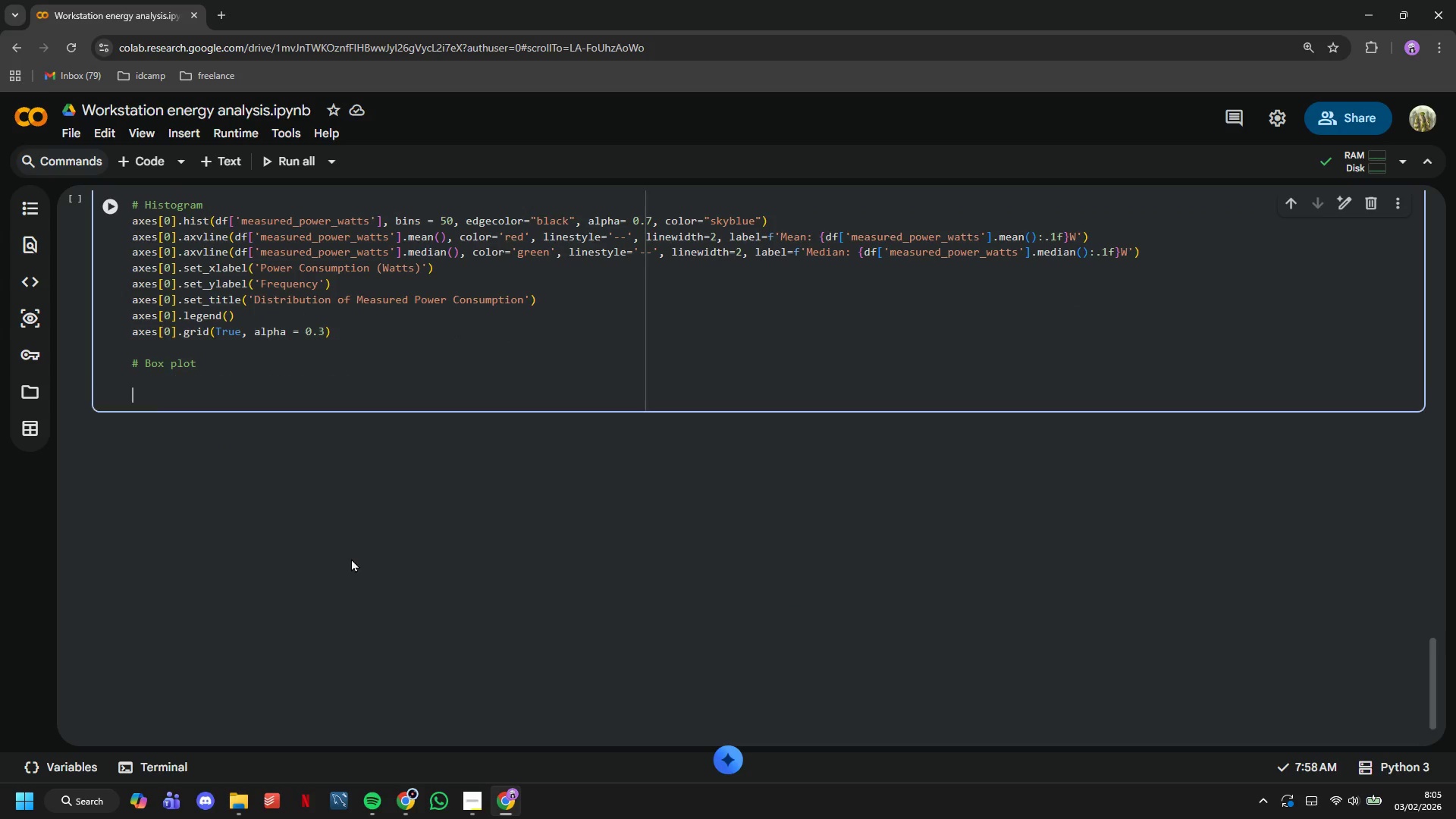 
key(Enter)
 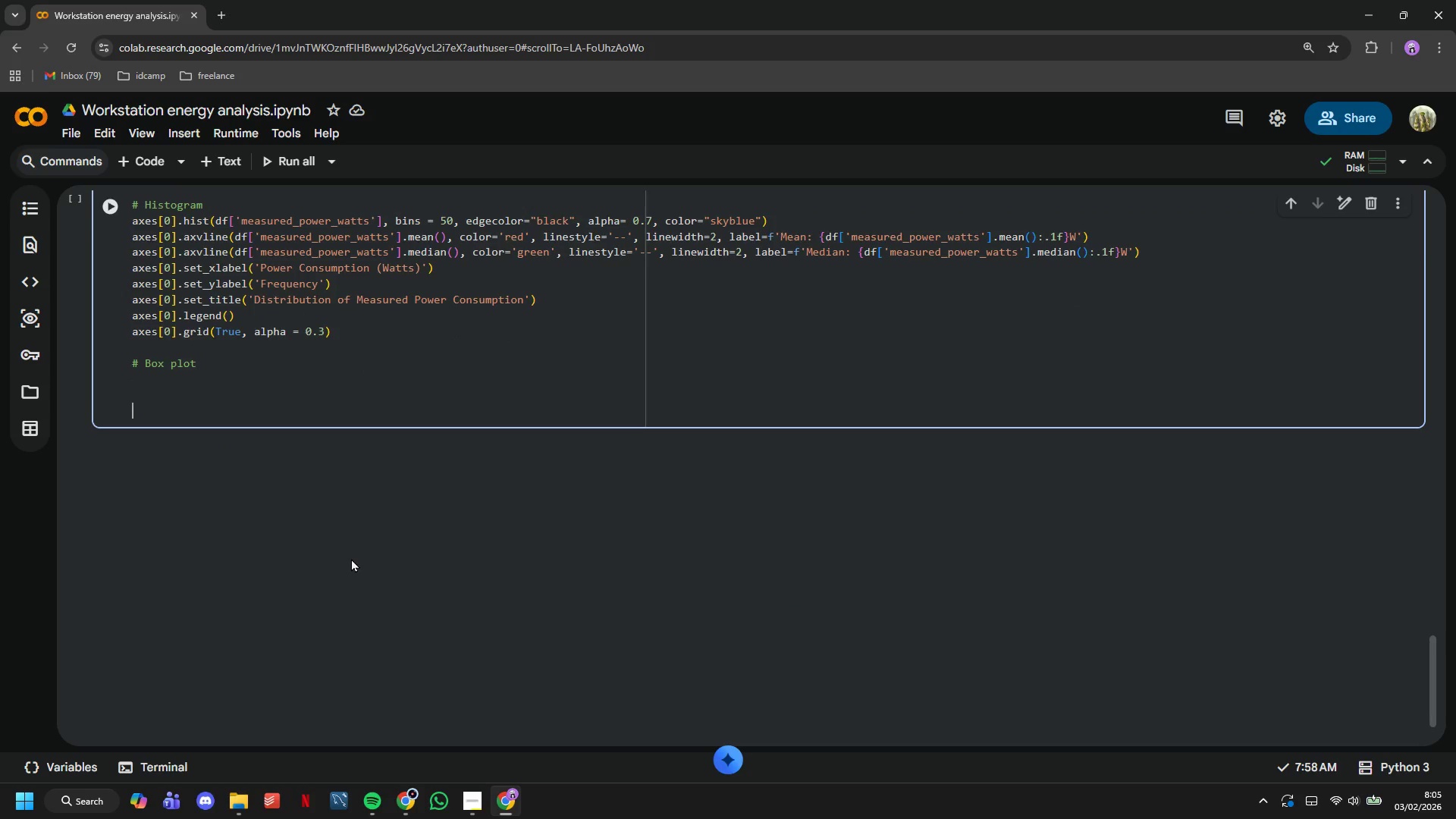 
key(ArrowUp)
 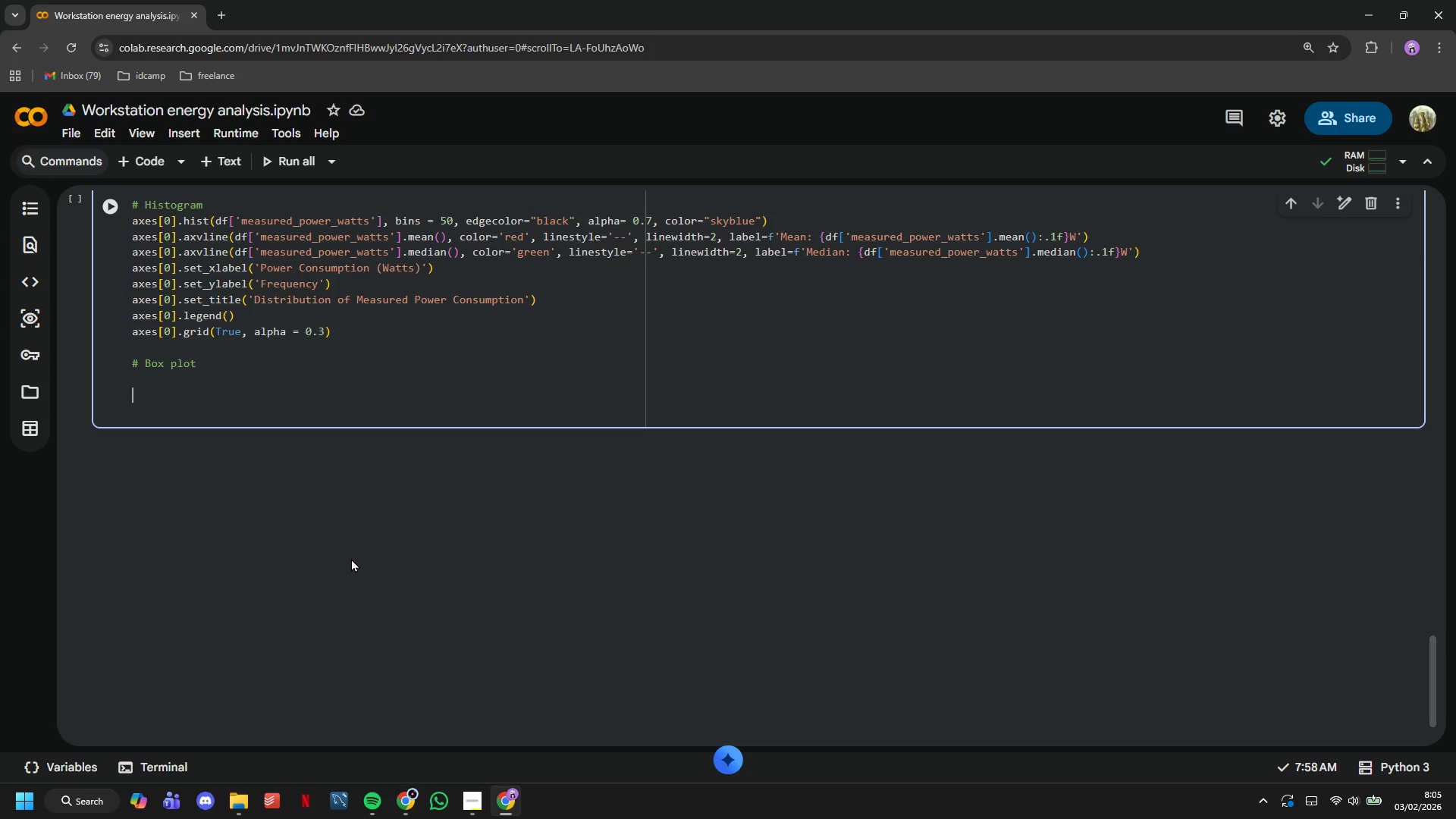 
key(ArrowUp)
 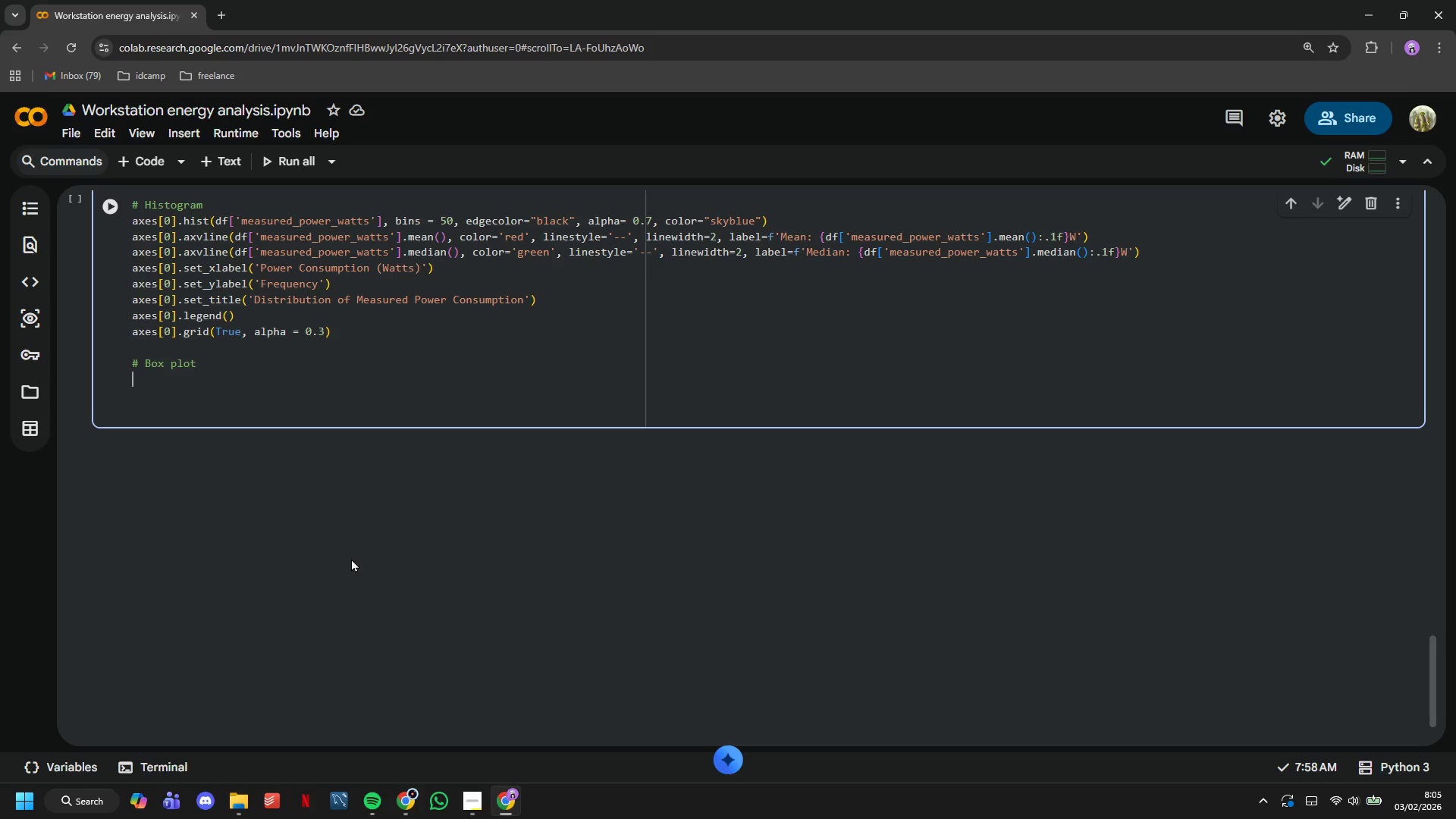 
wait(35.95)
 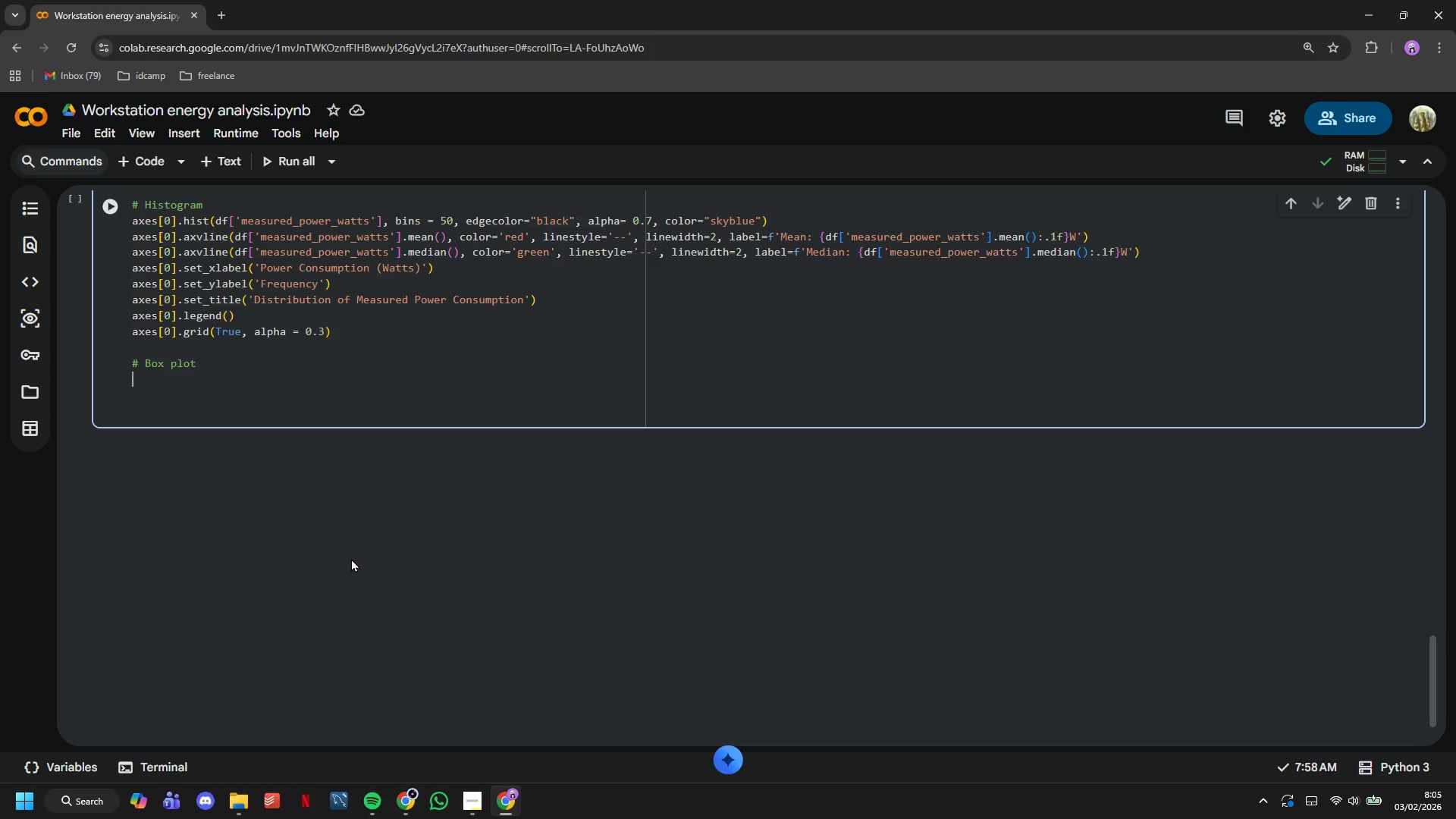 
type(axes[1)
 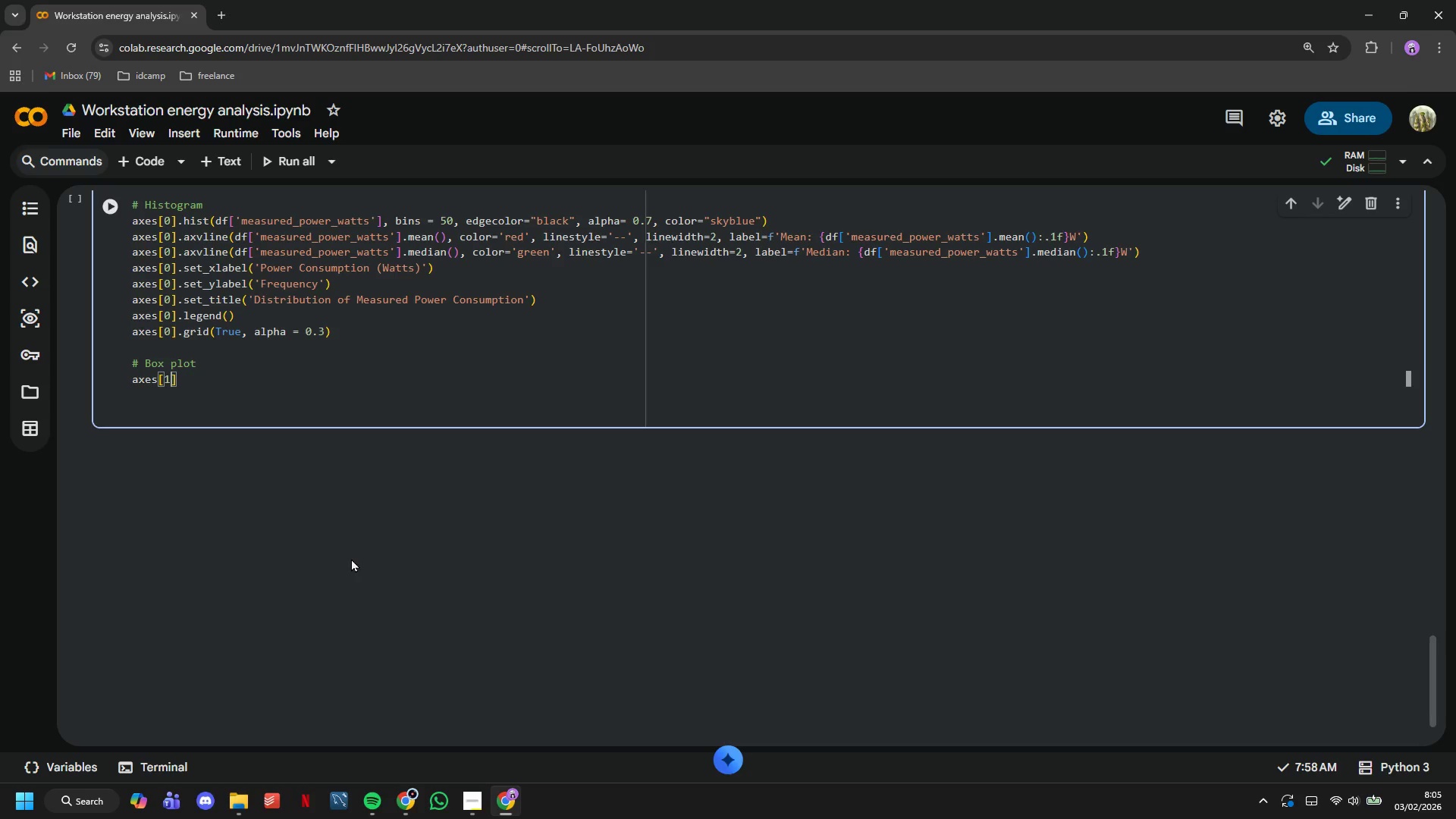 
key(ArrowRight)
 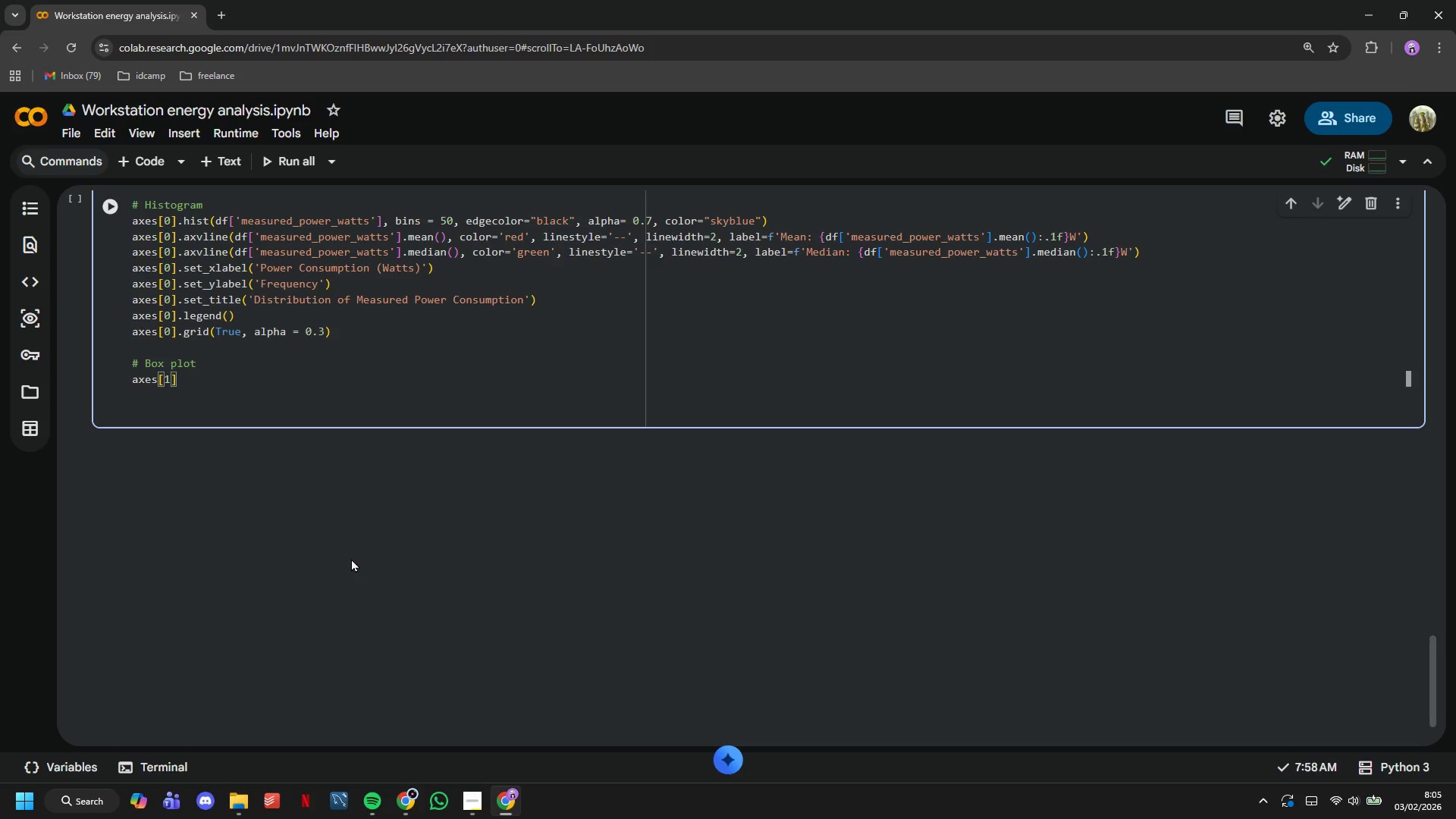 
key(Period)
 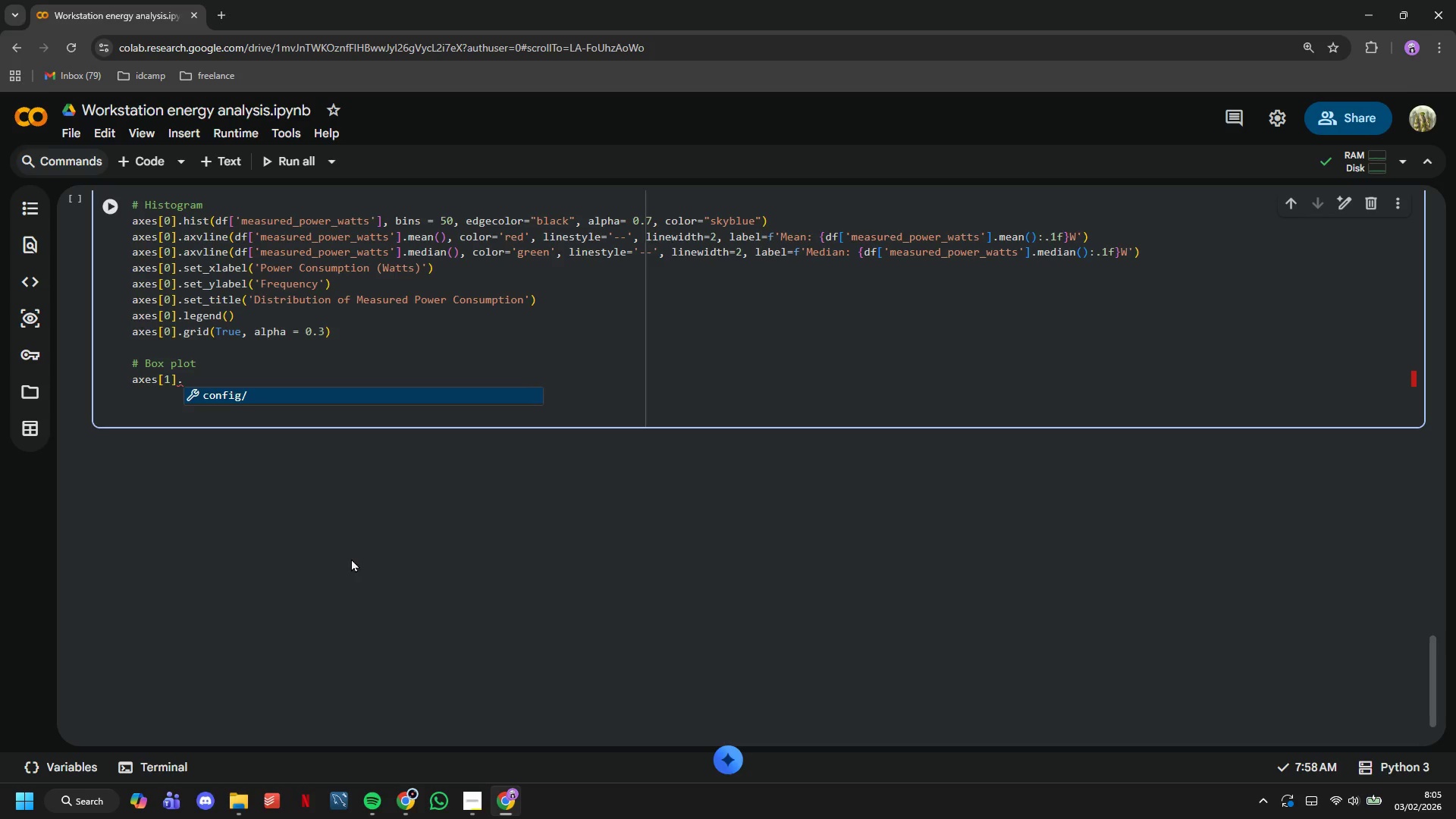 
wait(6.09)
 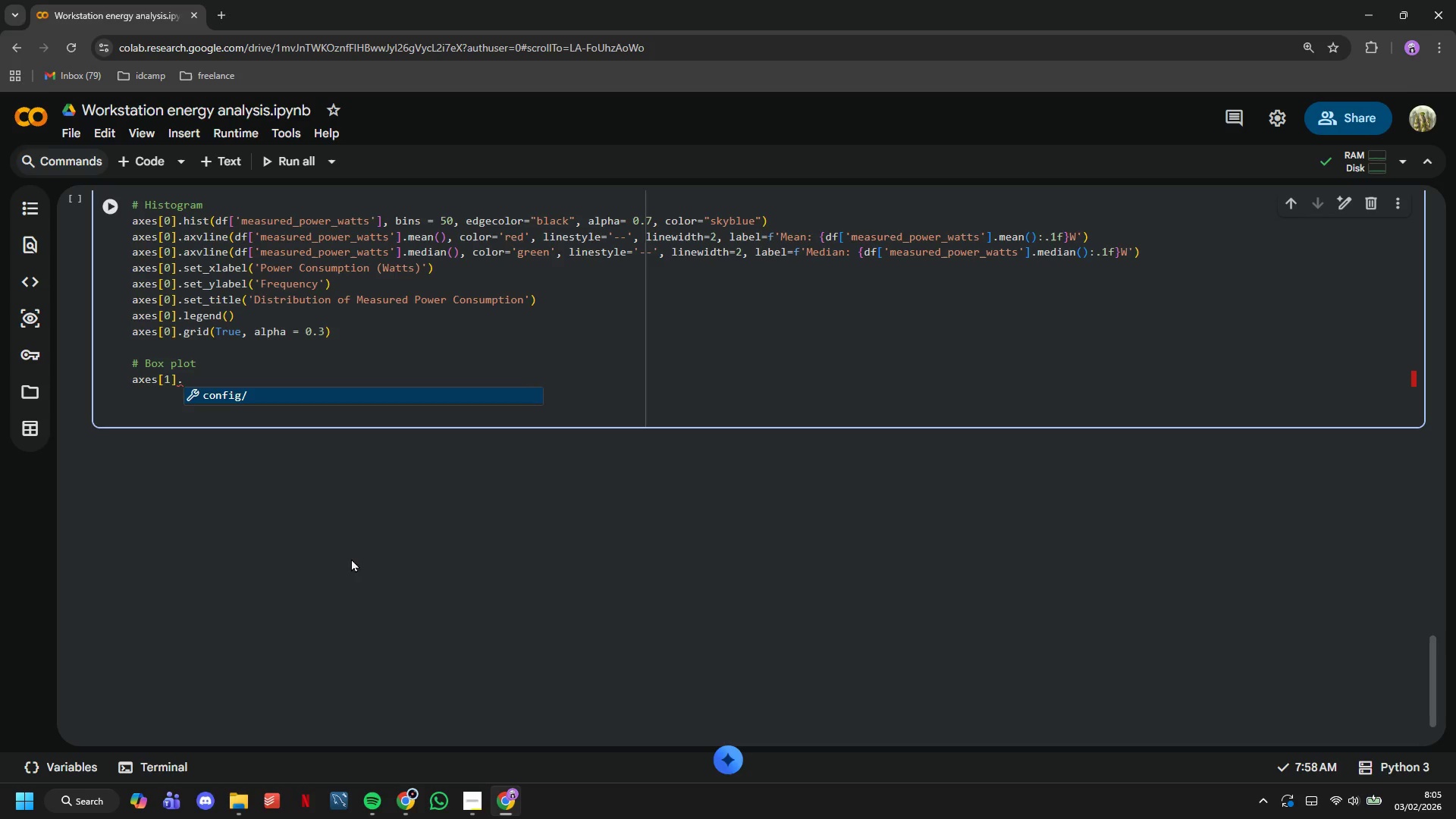 
type(boxplot(df['measured)
 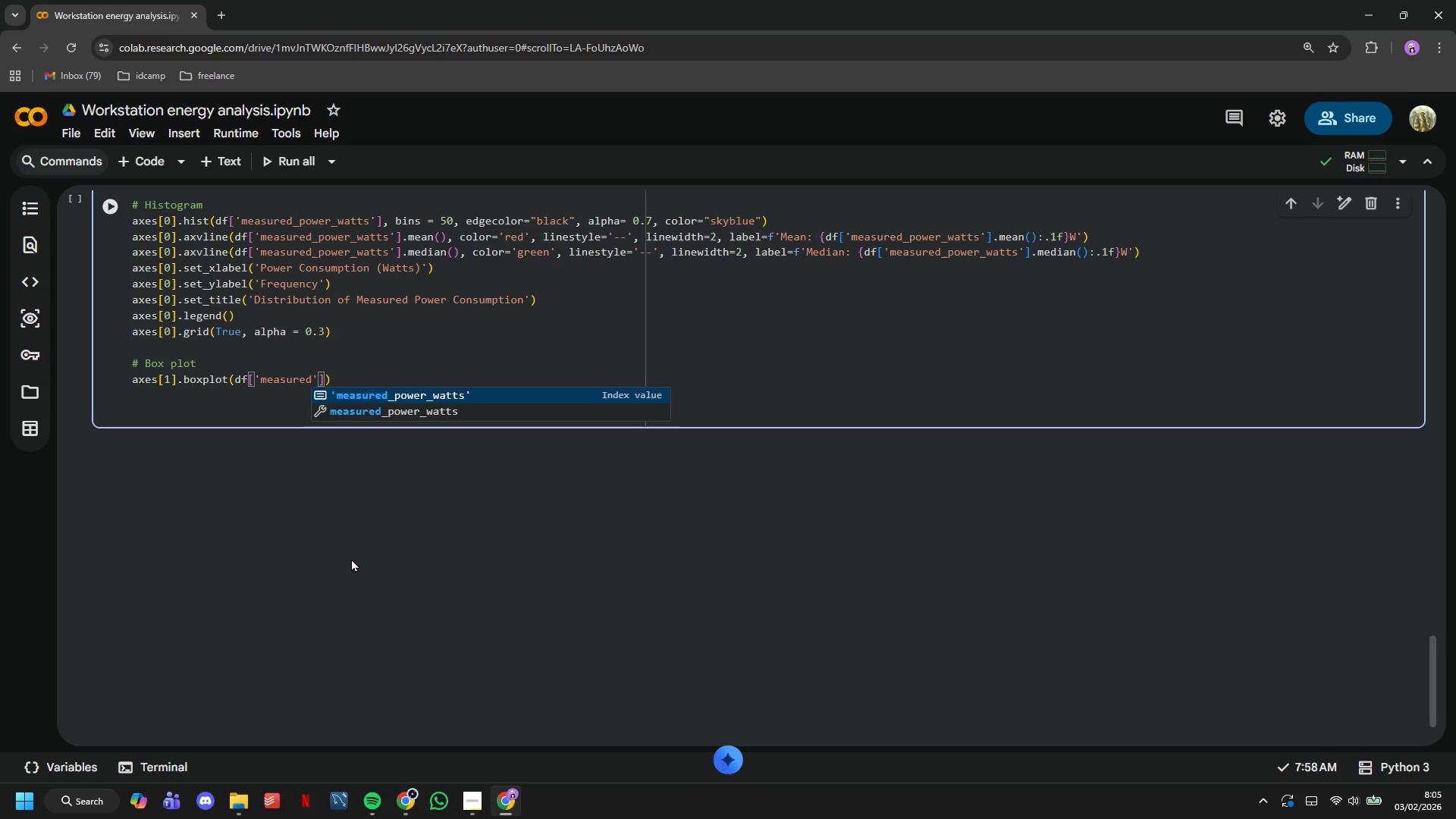 
key(Enter)
 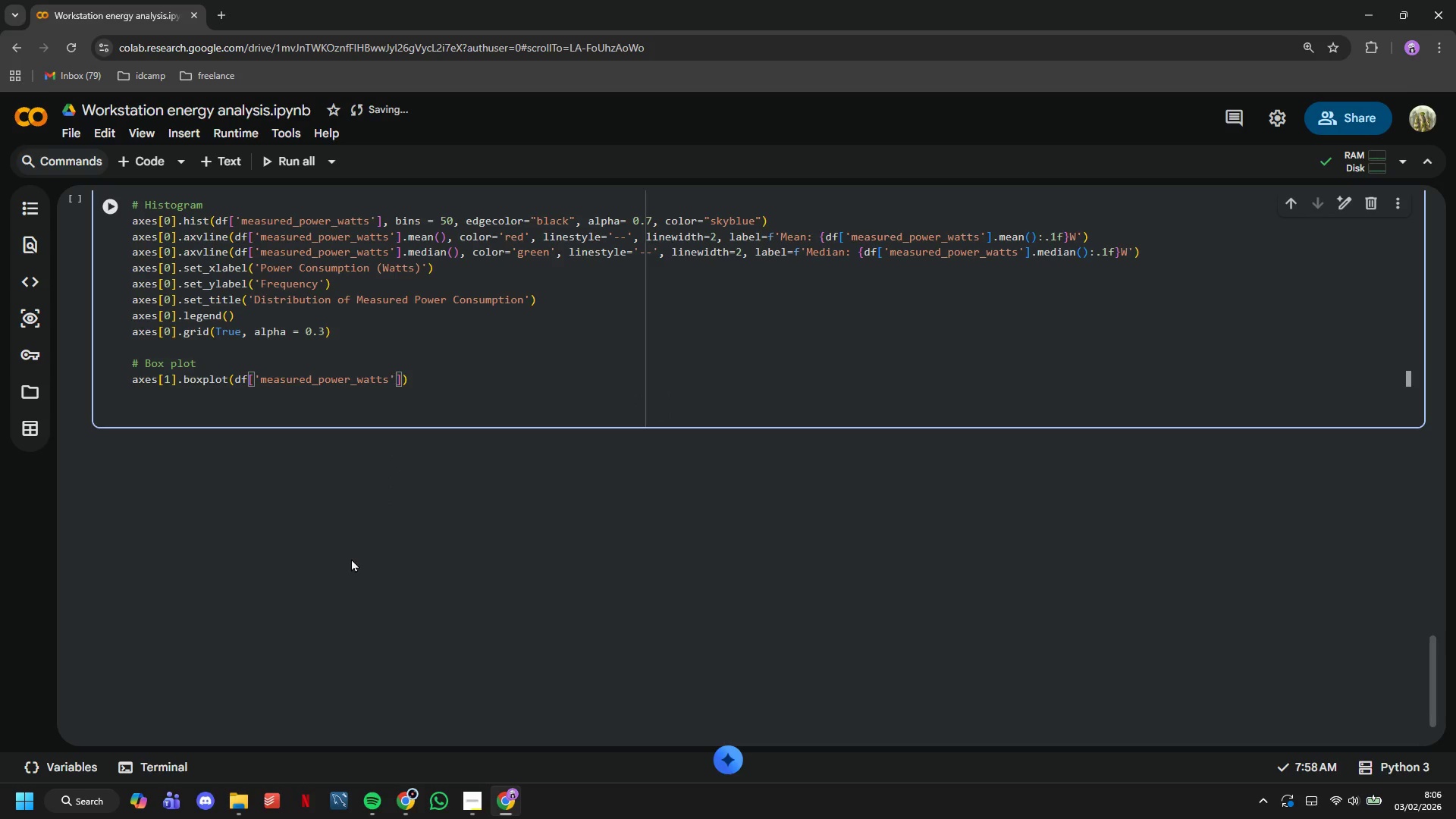 
key(ArrowRight)
 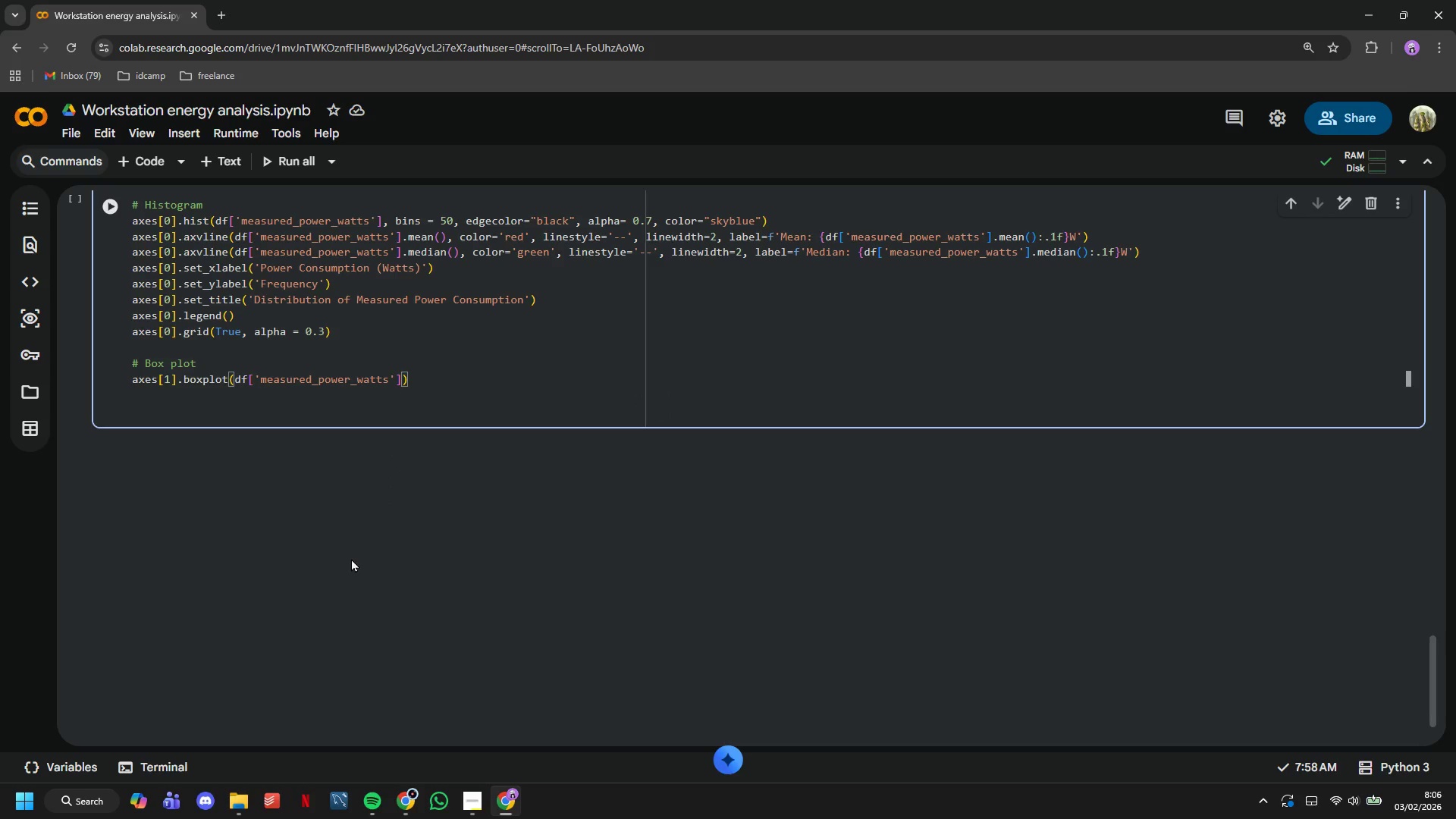 
type(, vert = True)
 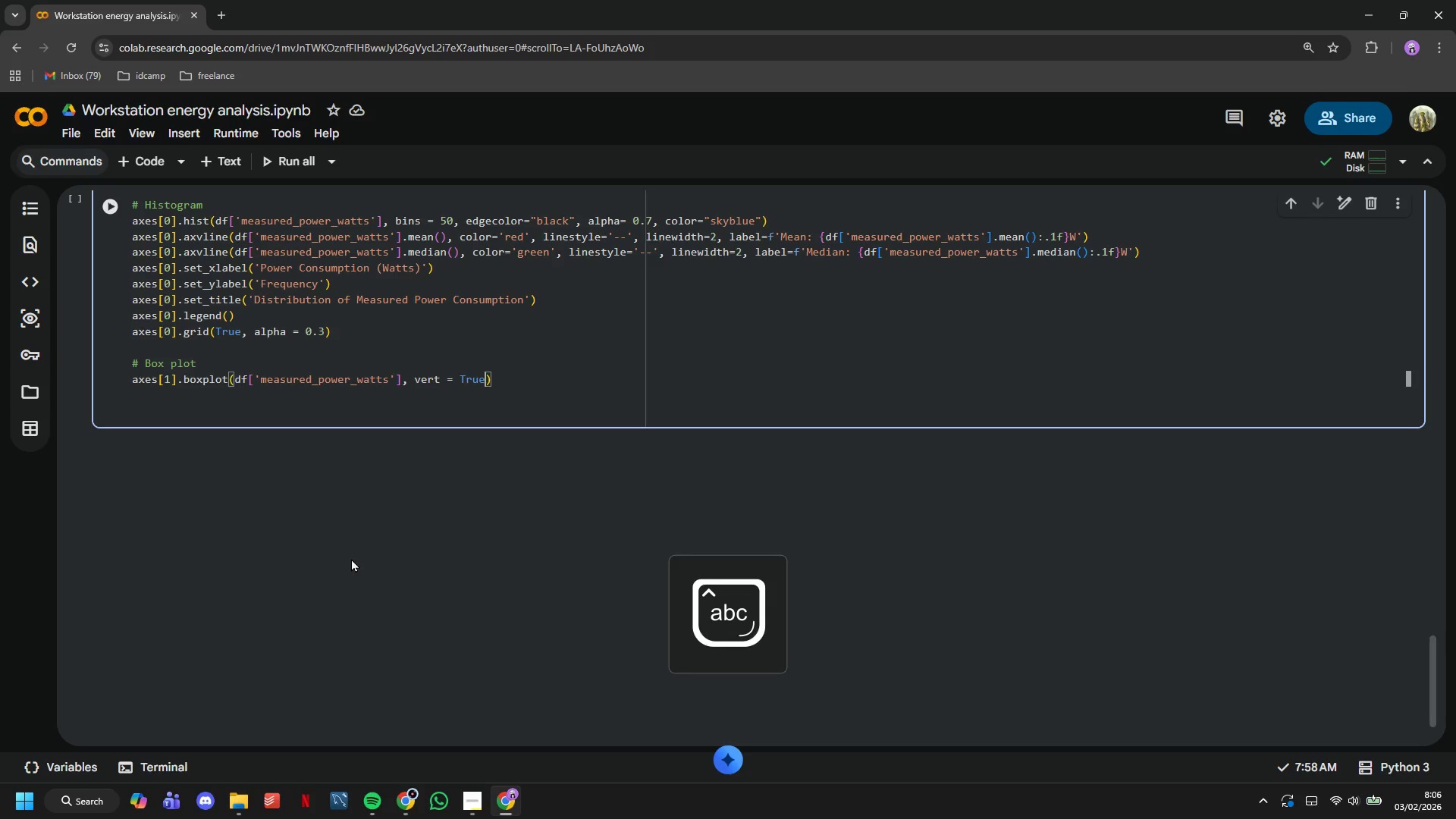 
key(ArrowRight)
 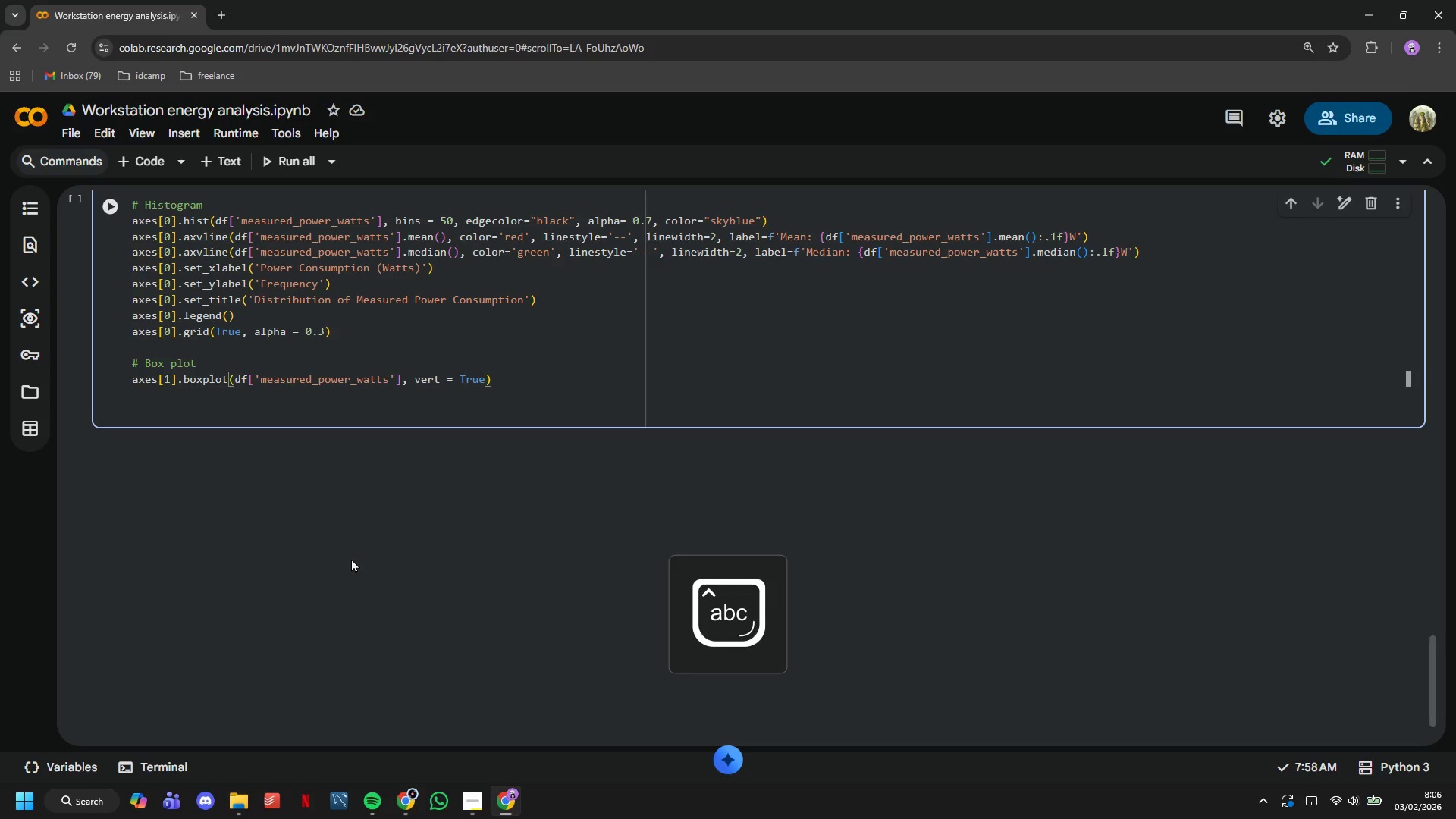 
key(Enter)
 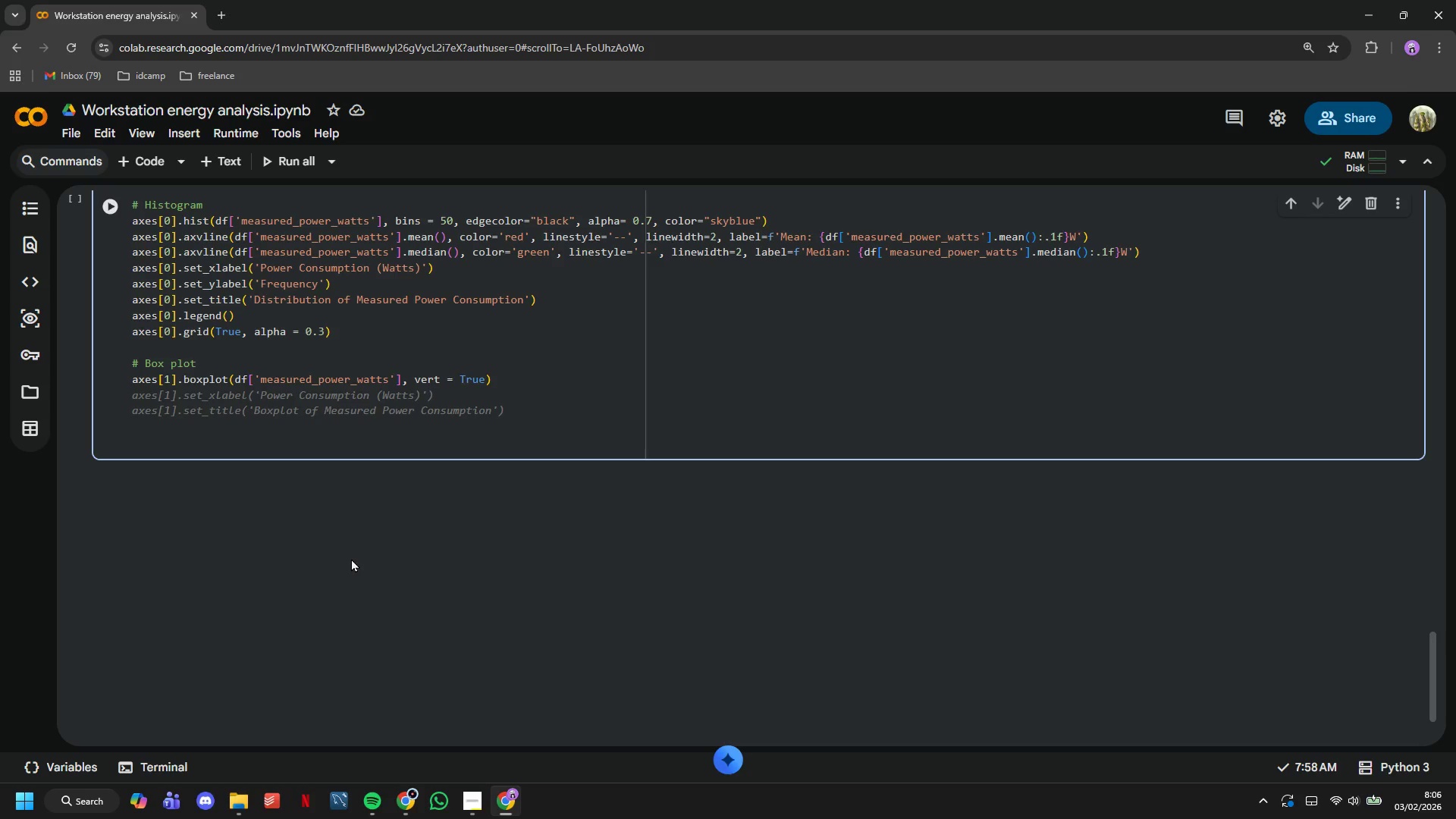 
type(axes[1)
 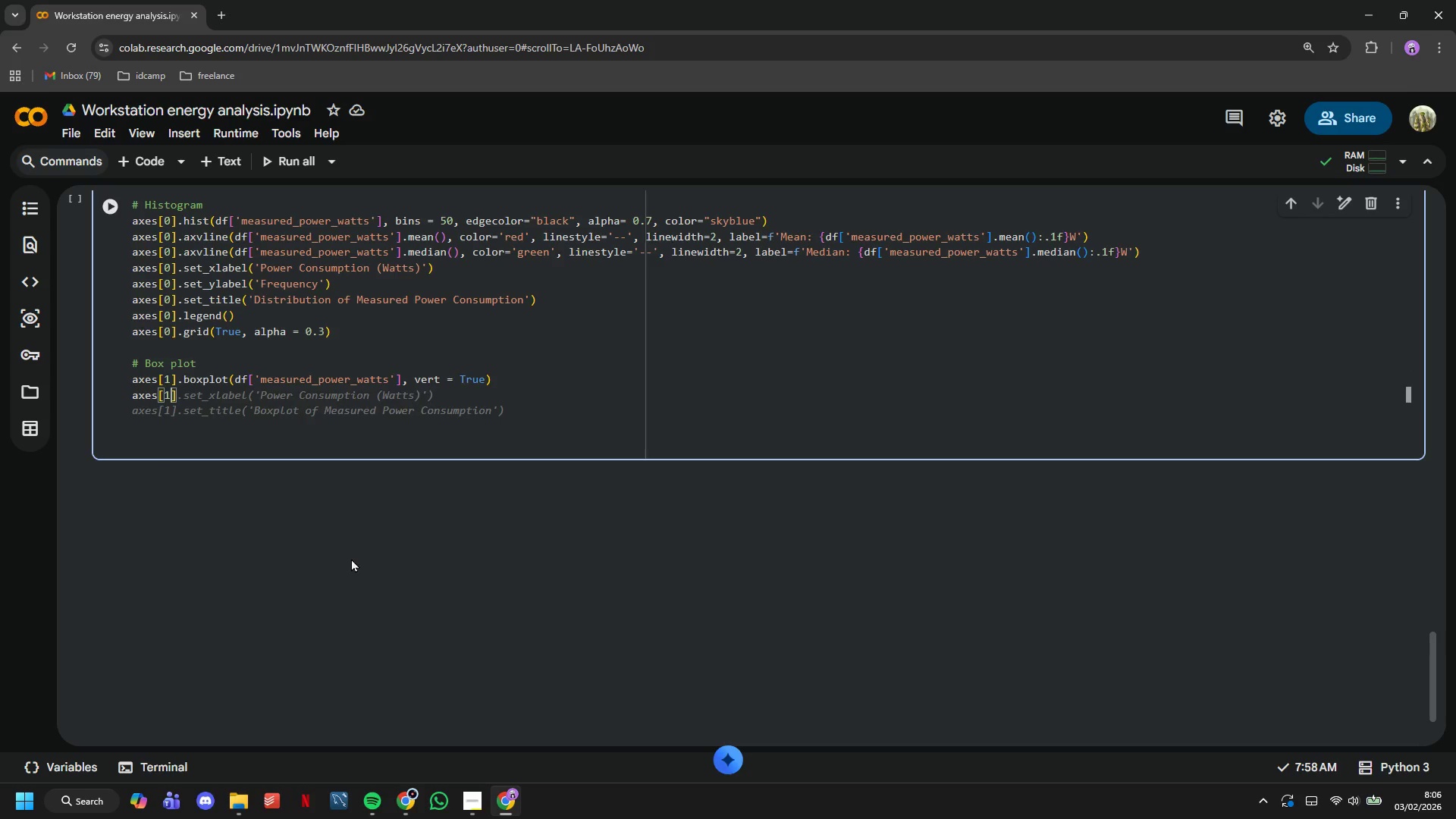 
key(ArrowRight)
 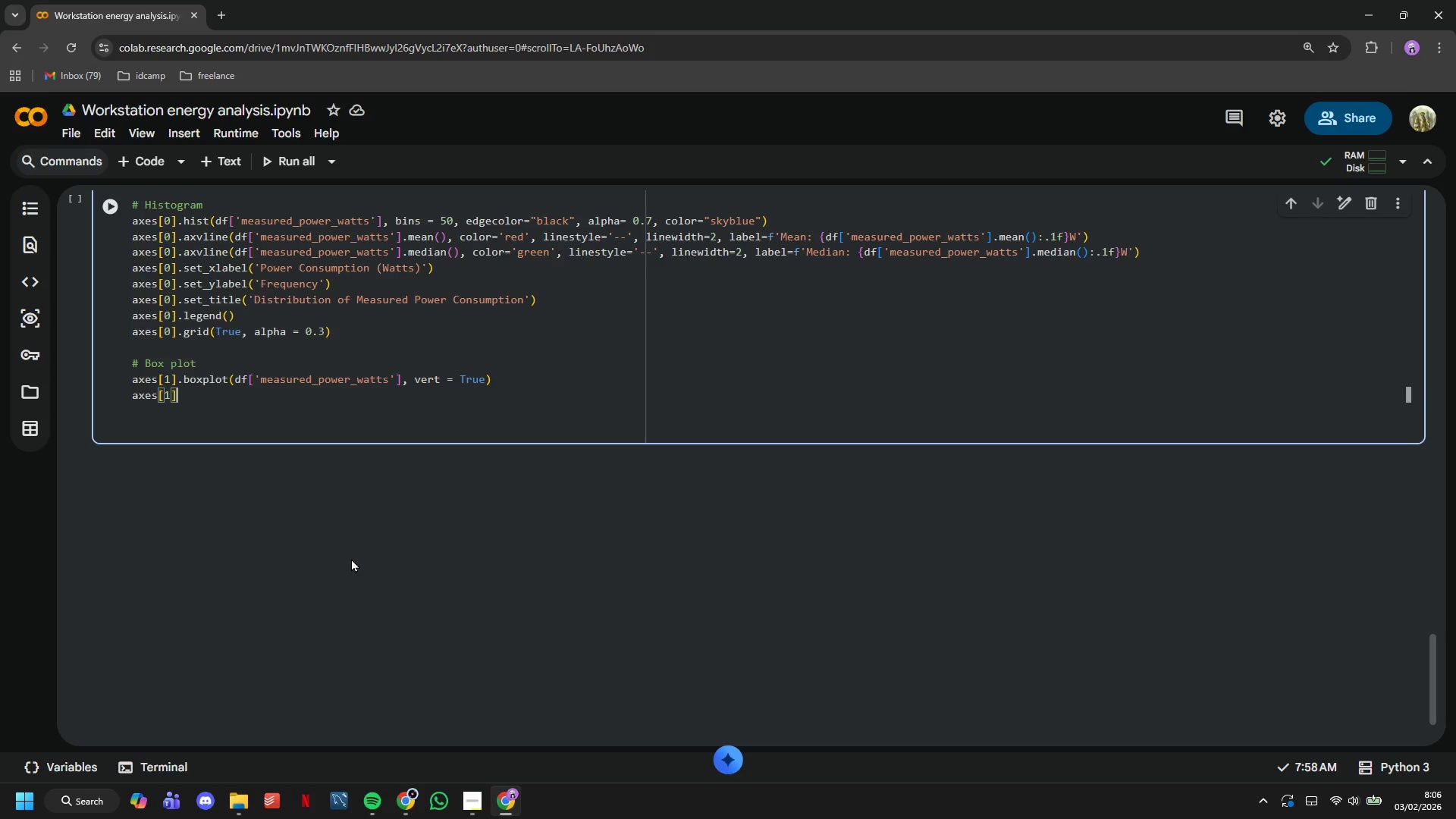 
type(.set_ylabel('Power Consumption (Watts)
 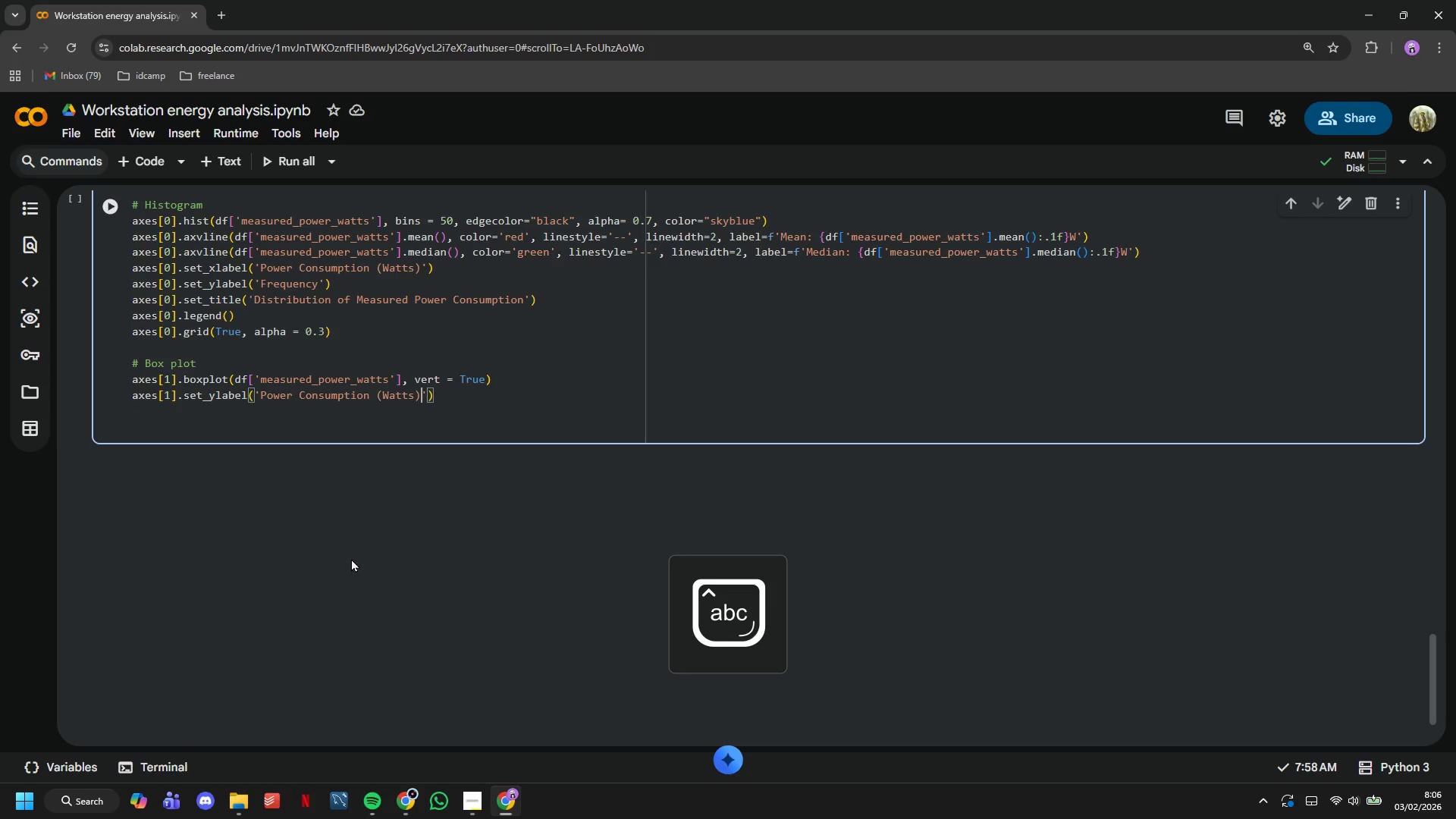 
 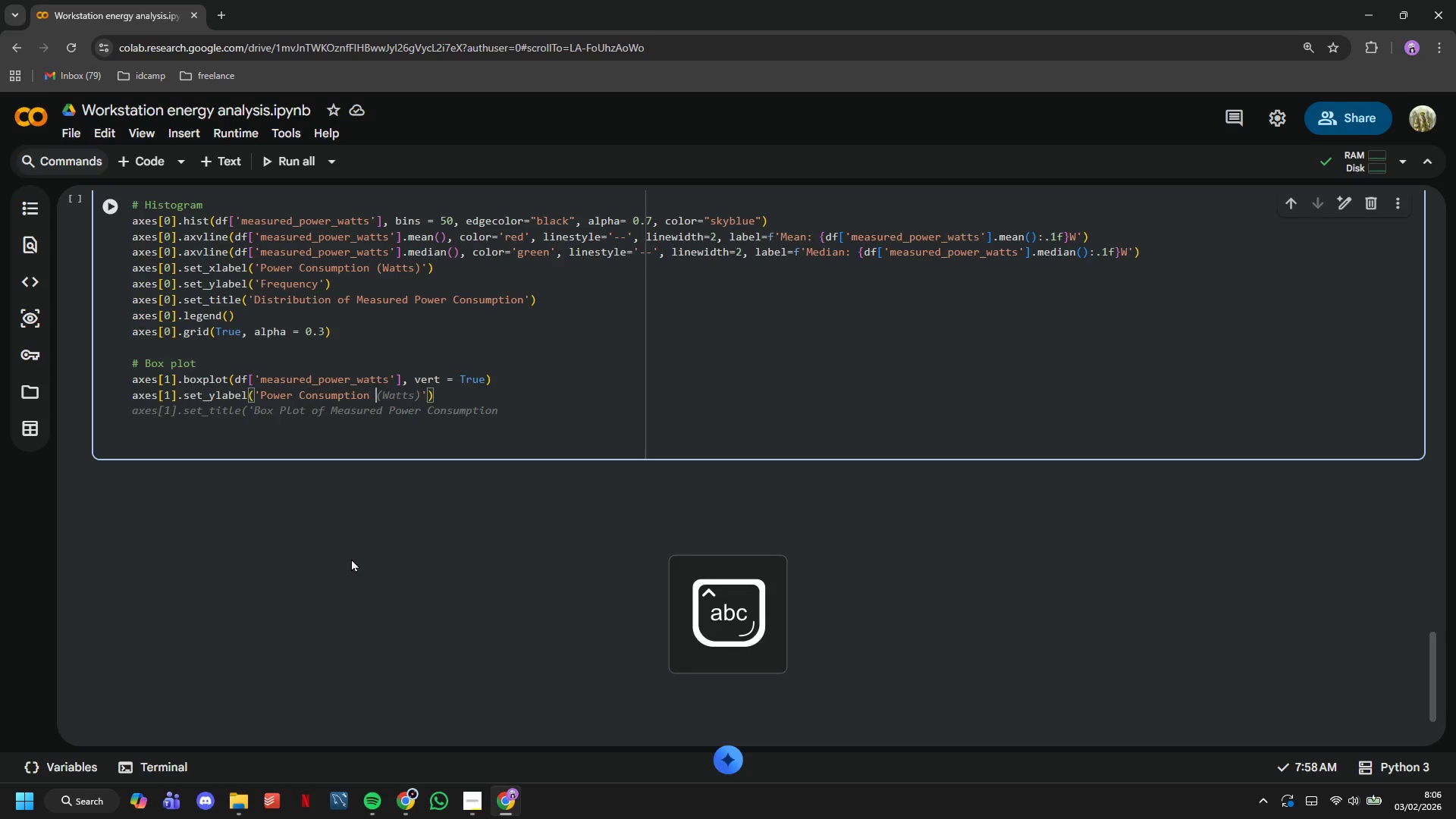 
key(ArrowRight)
 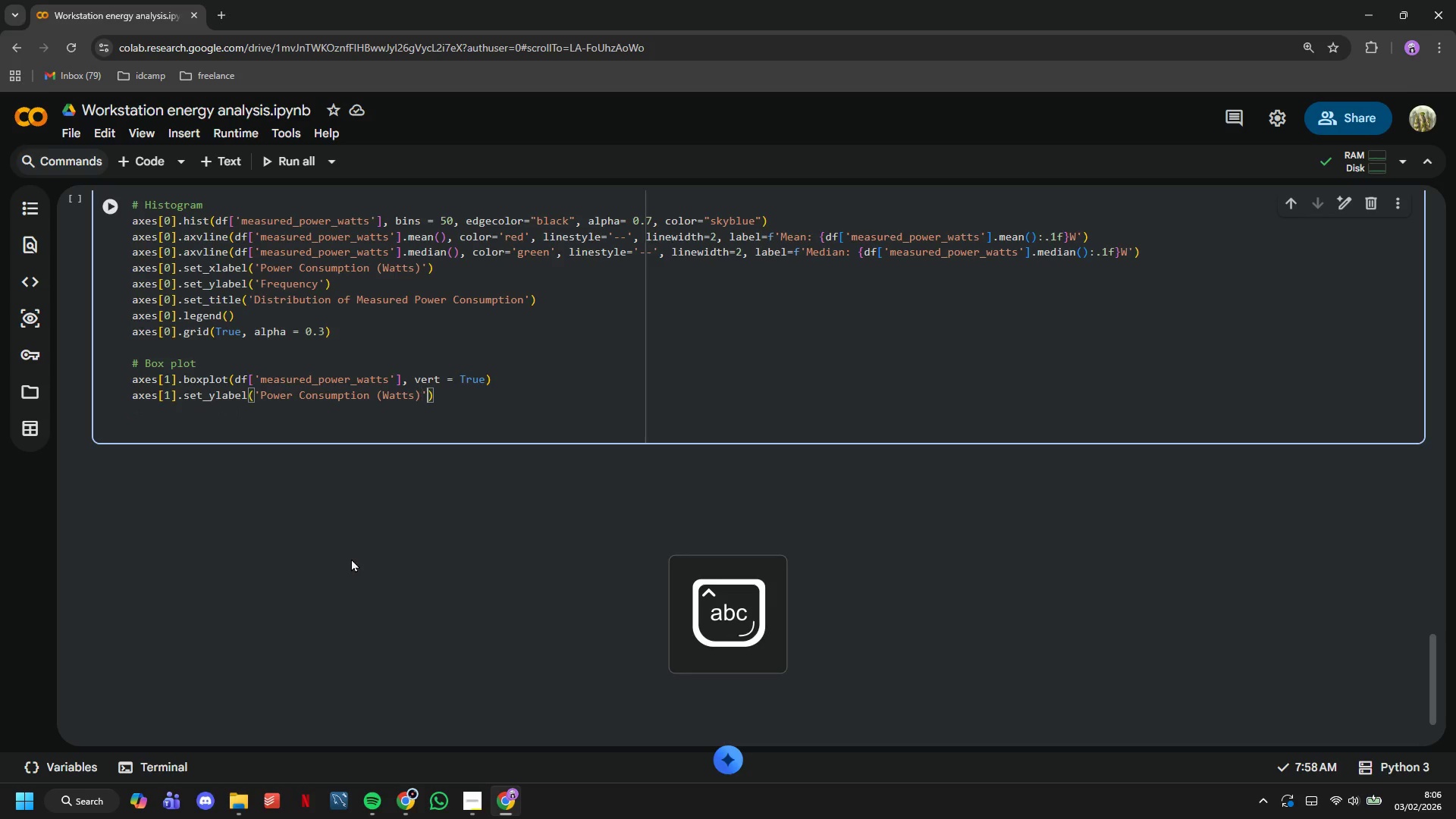 
key(ArrowRight)
 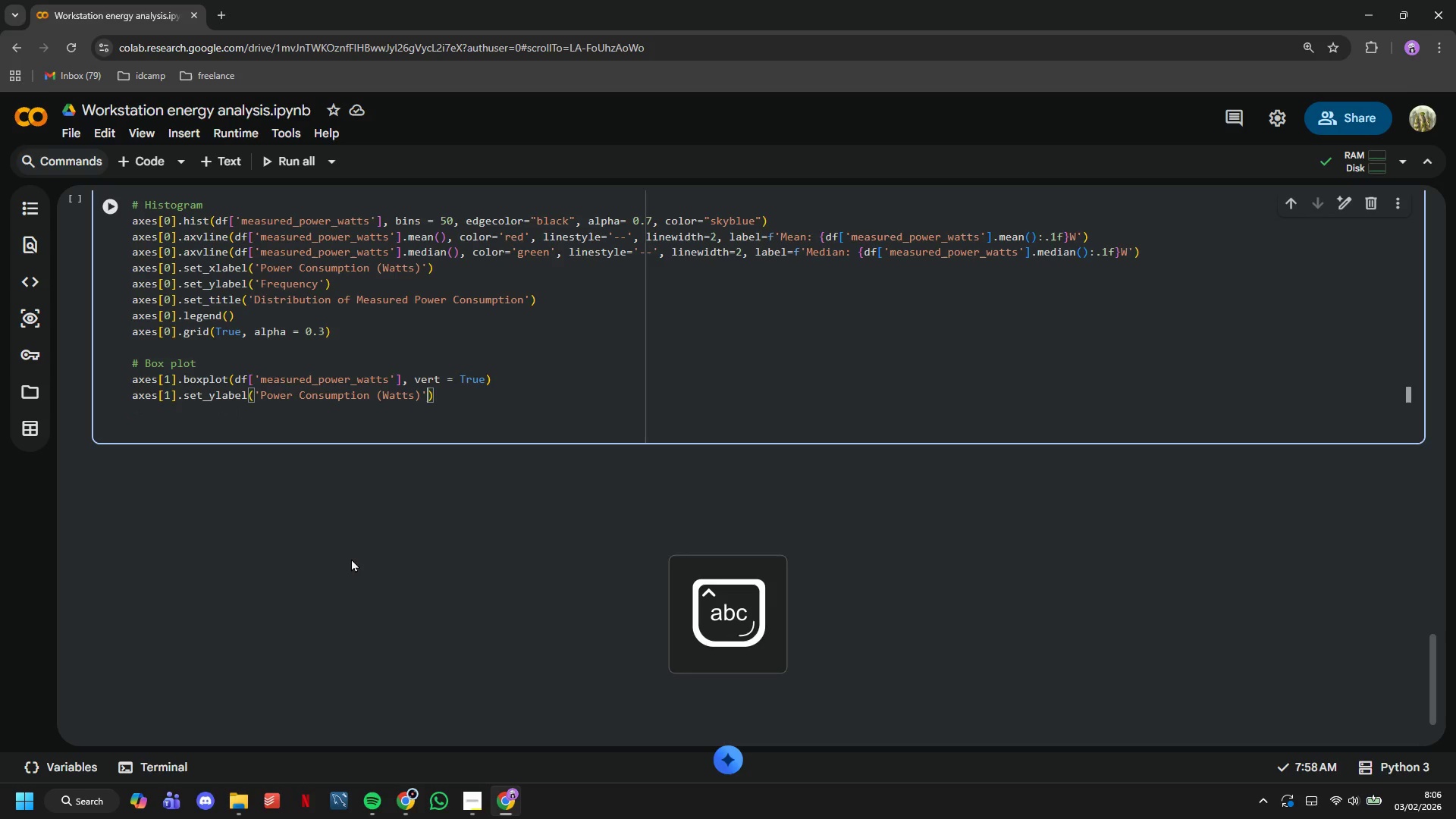 
key(ArrowRight)
 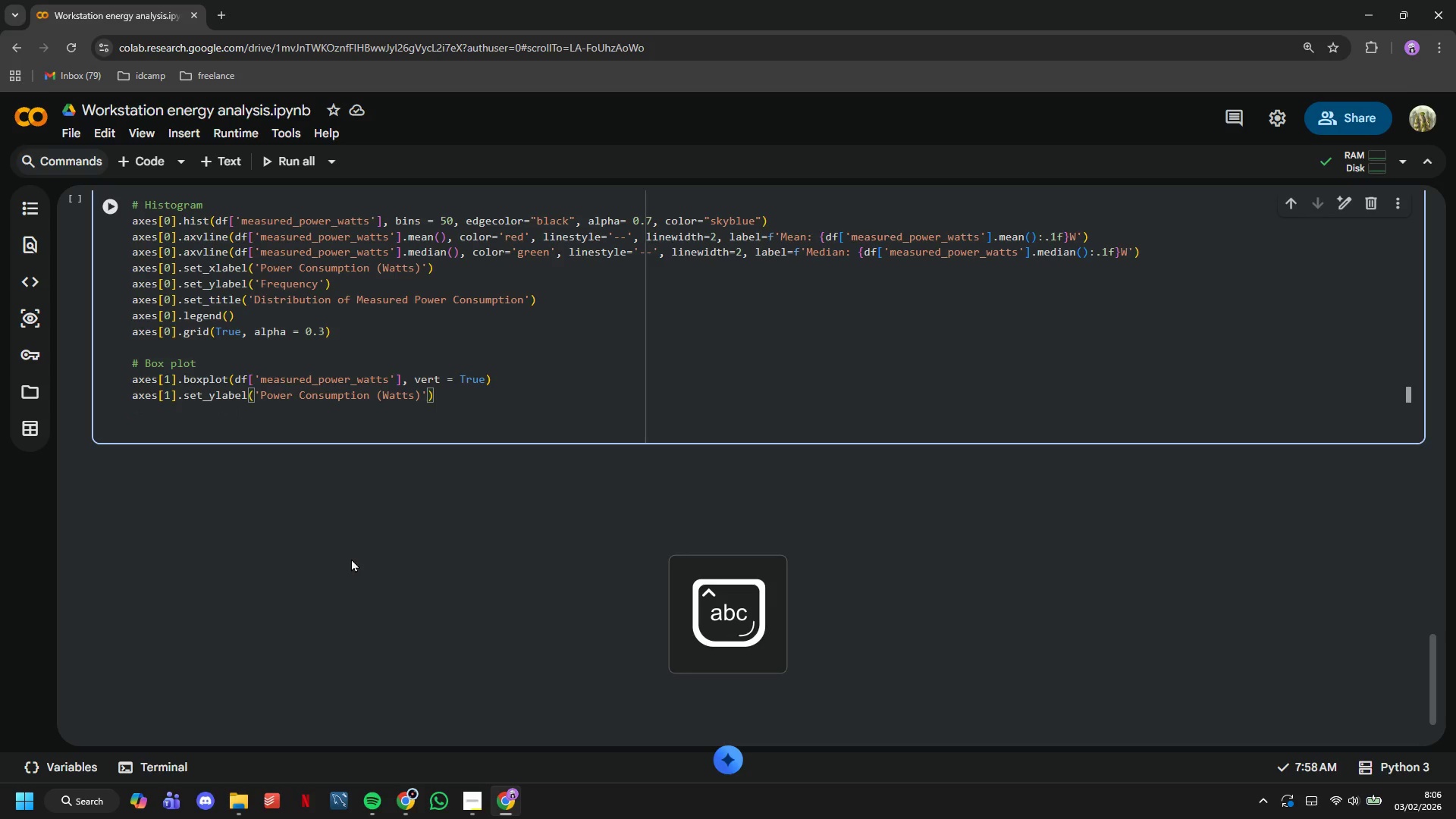 
key(Enter)
 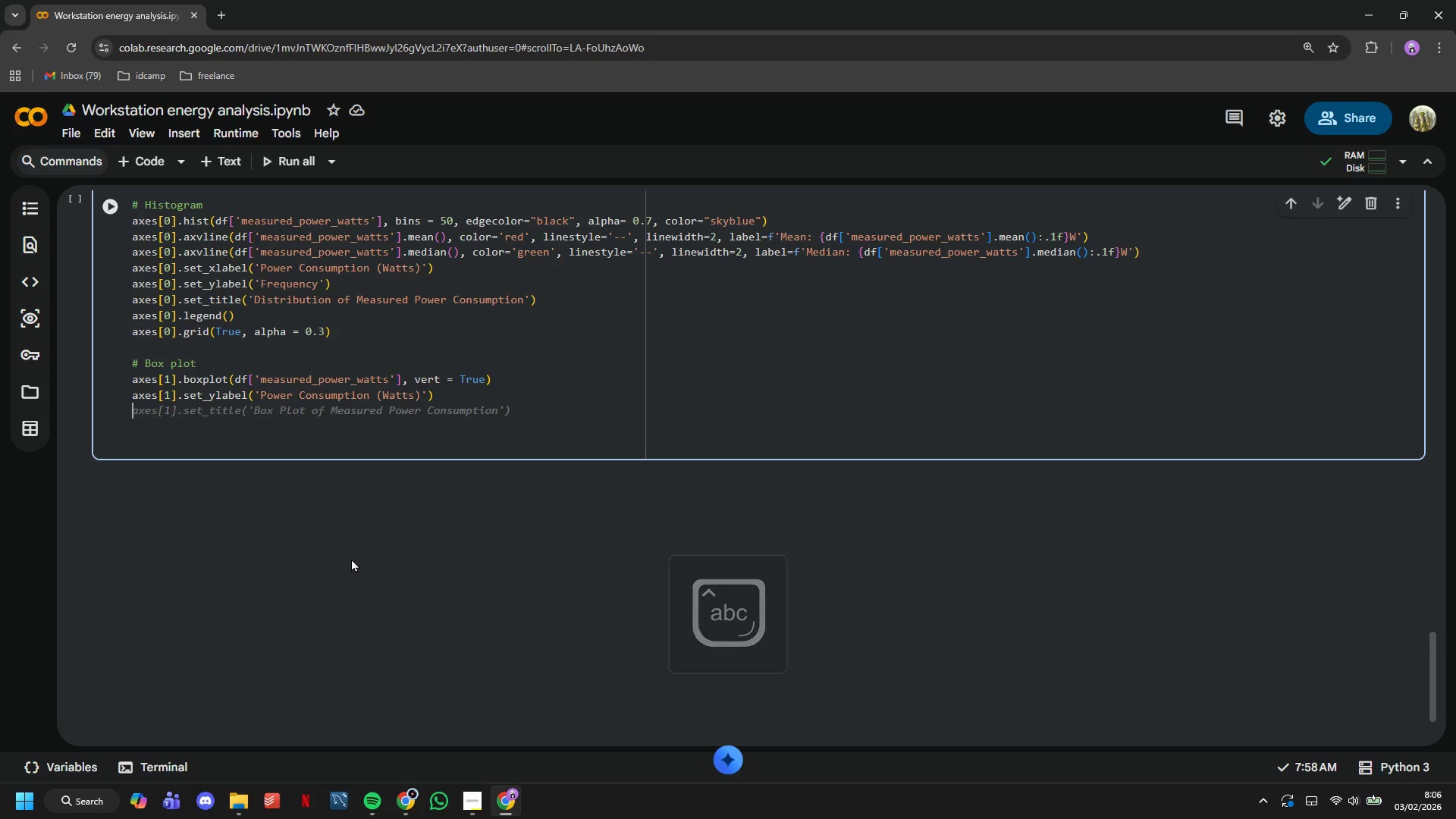 
key(Tab)
 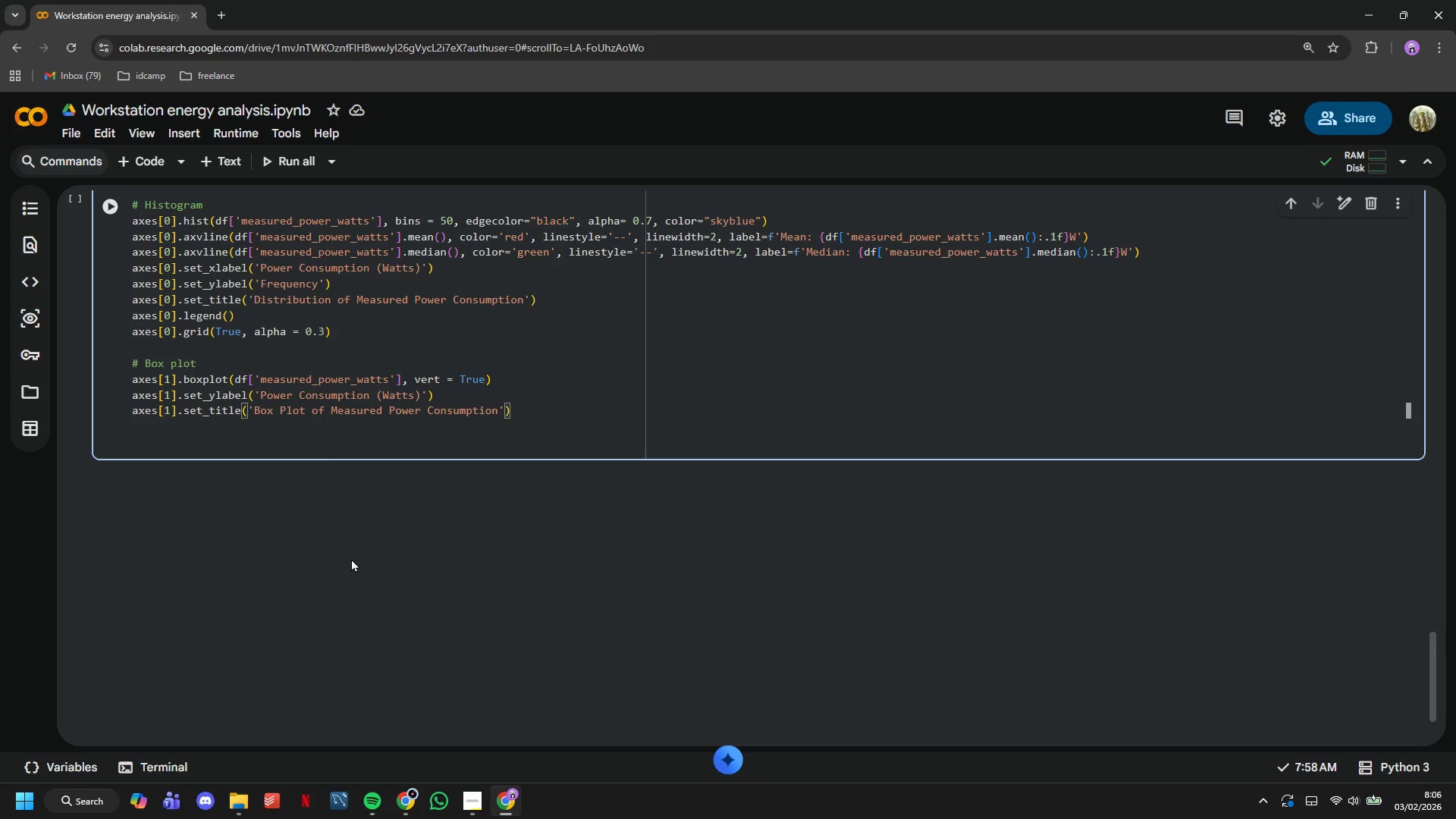 
key(Enter)
 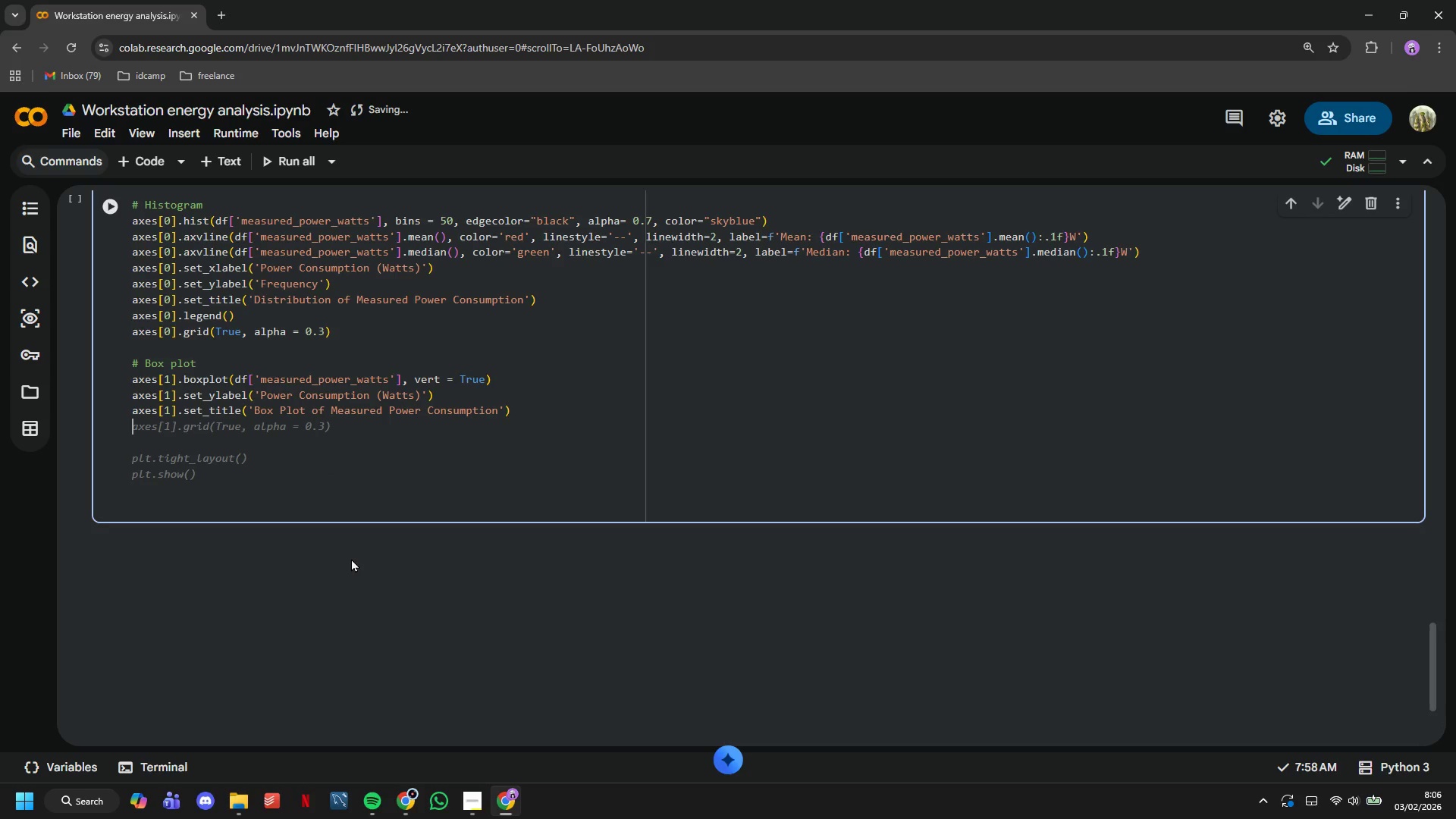 
key(A)
 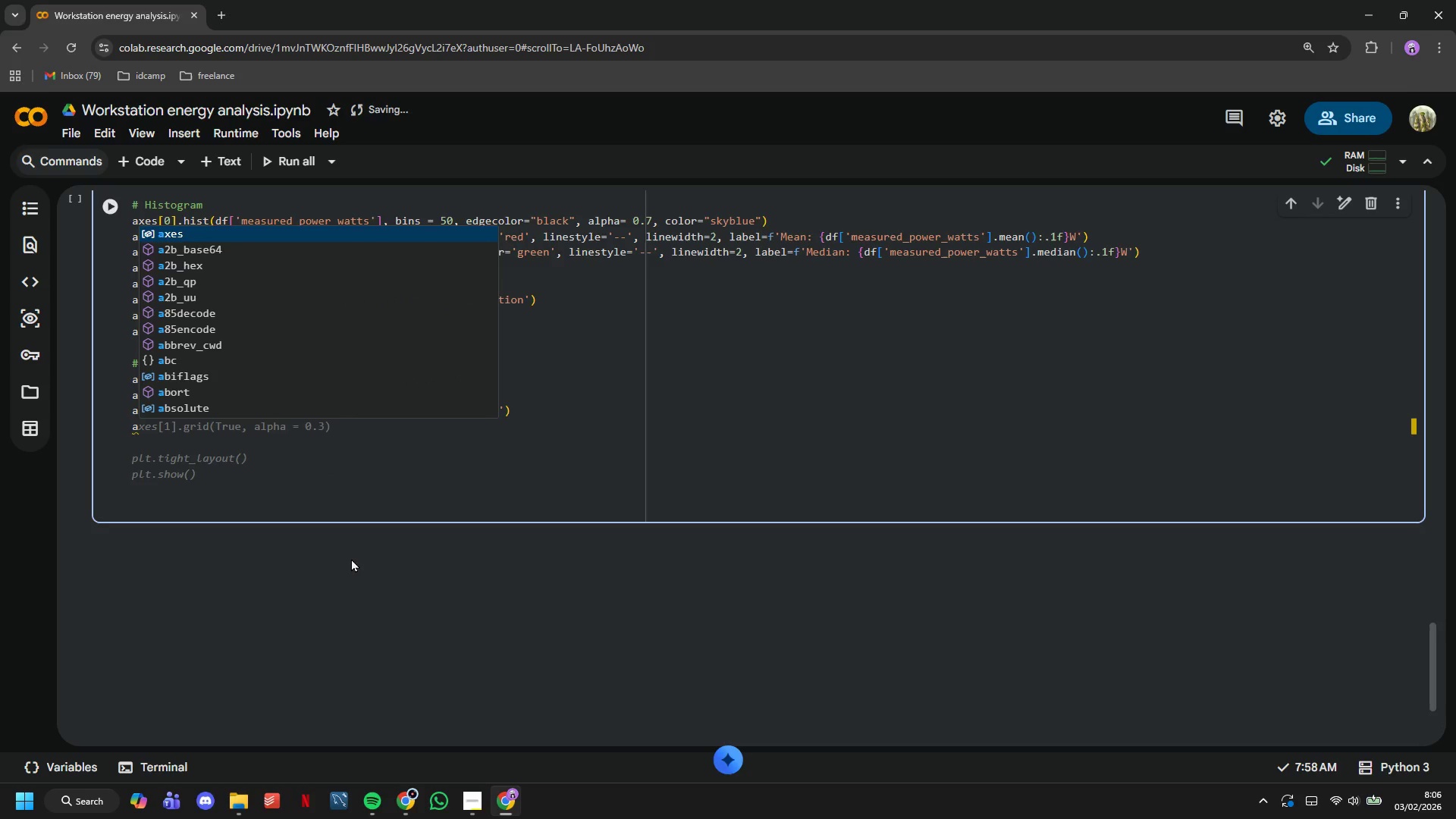 
key(Tab)
 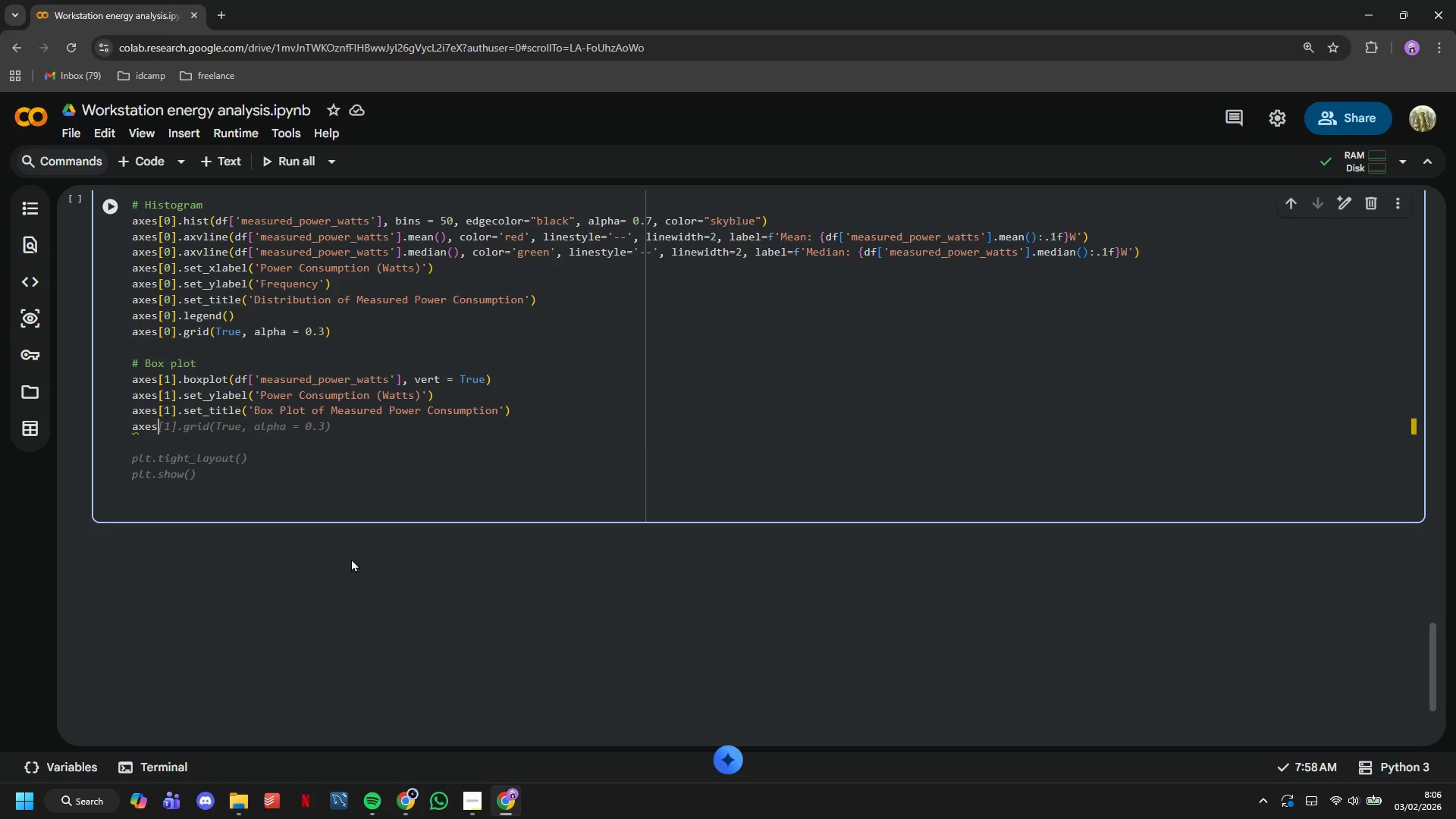 
key(Tab)
 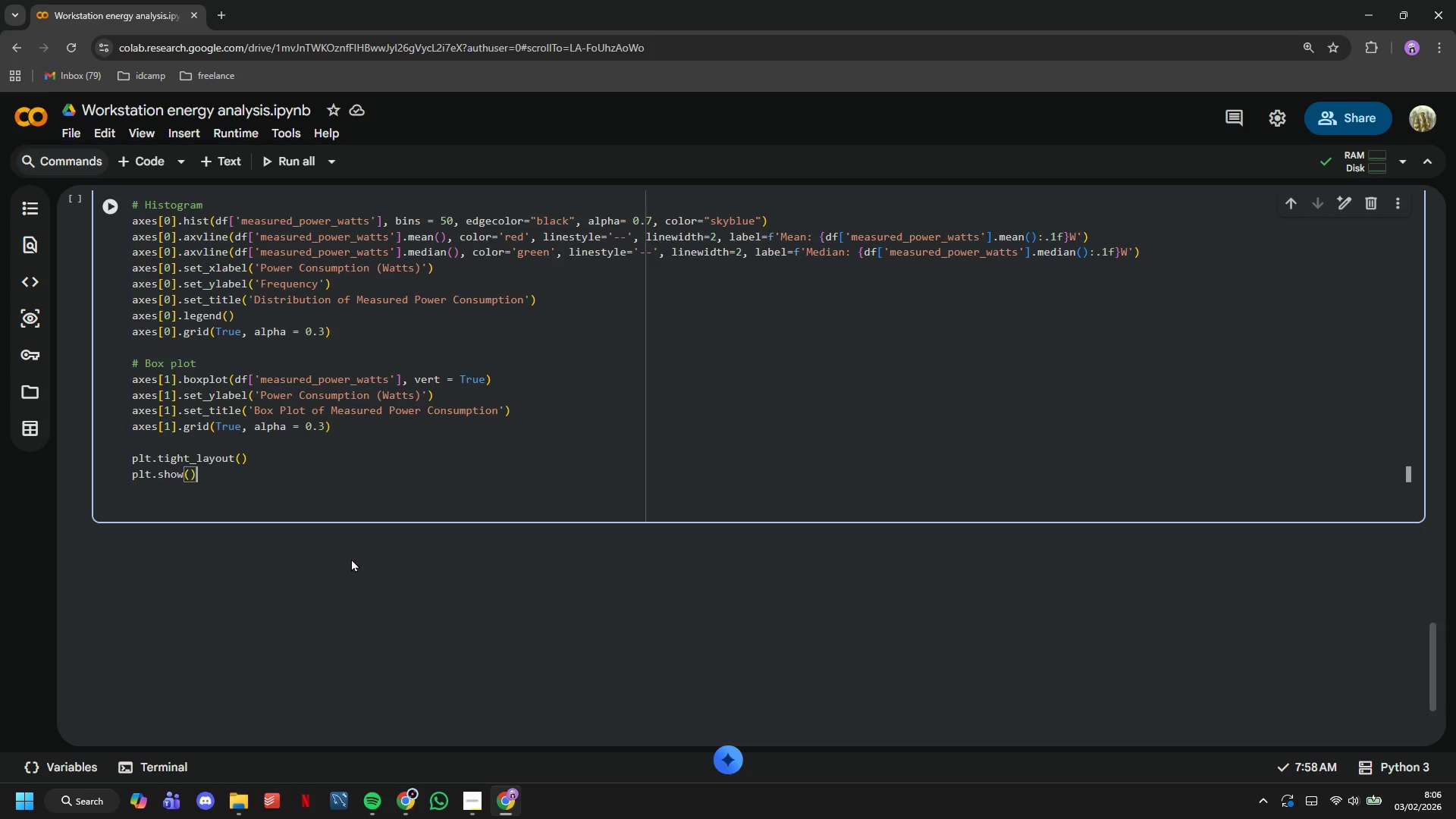 
wait(7.03)
 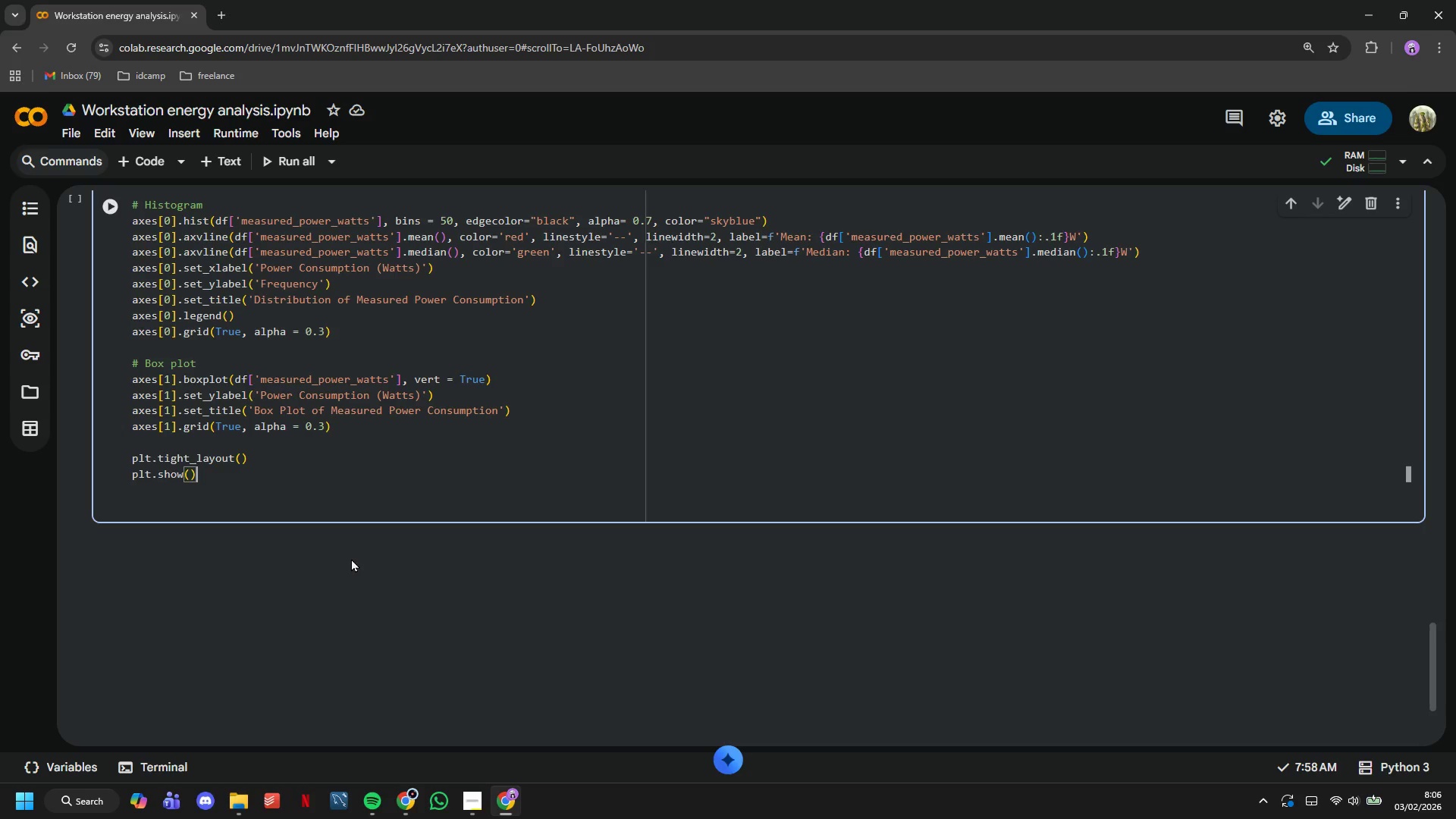 
key(Enter)
 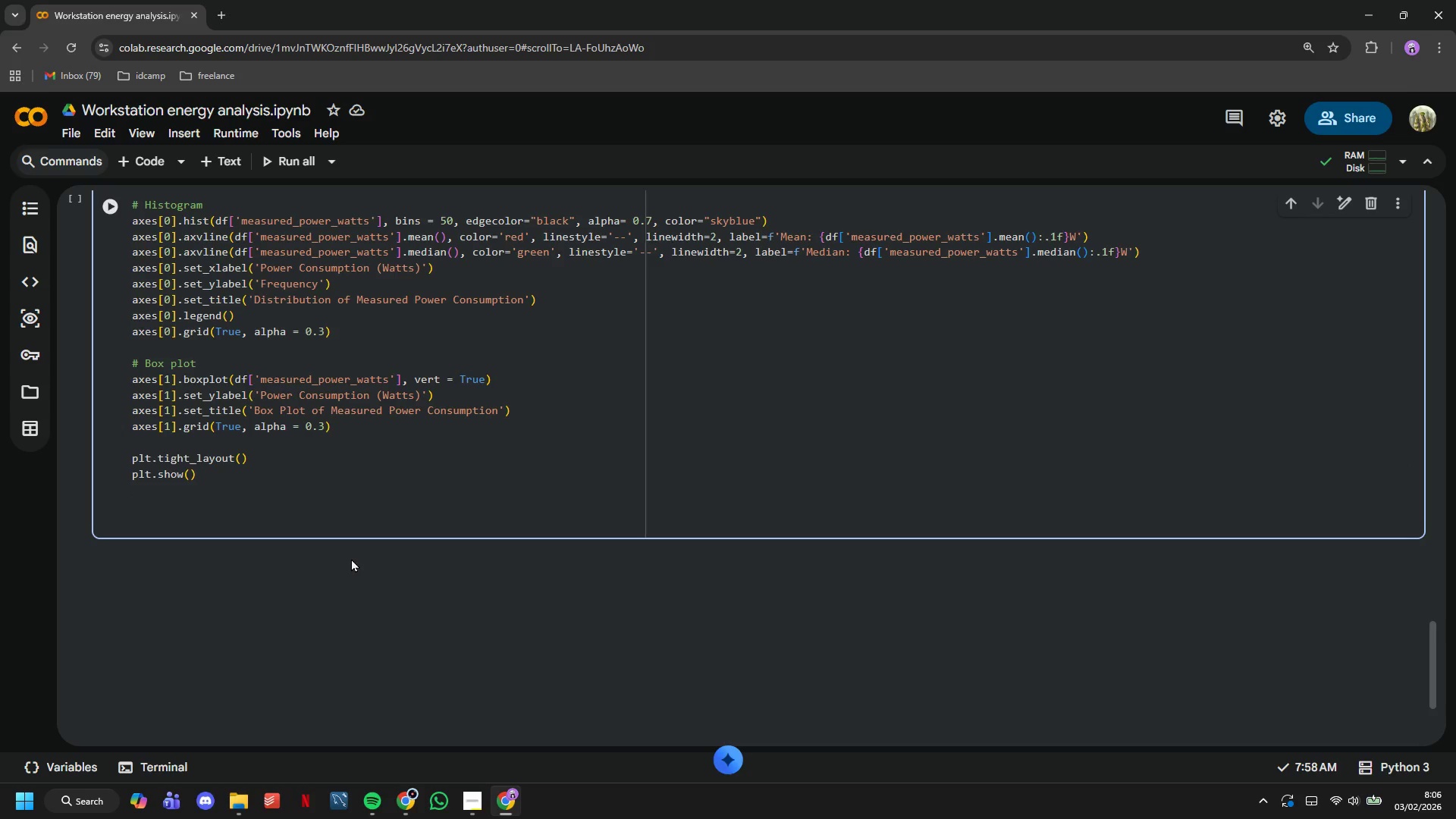 
key(Enter)
 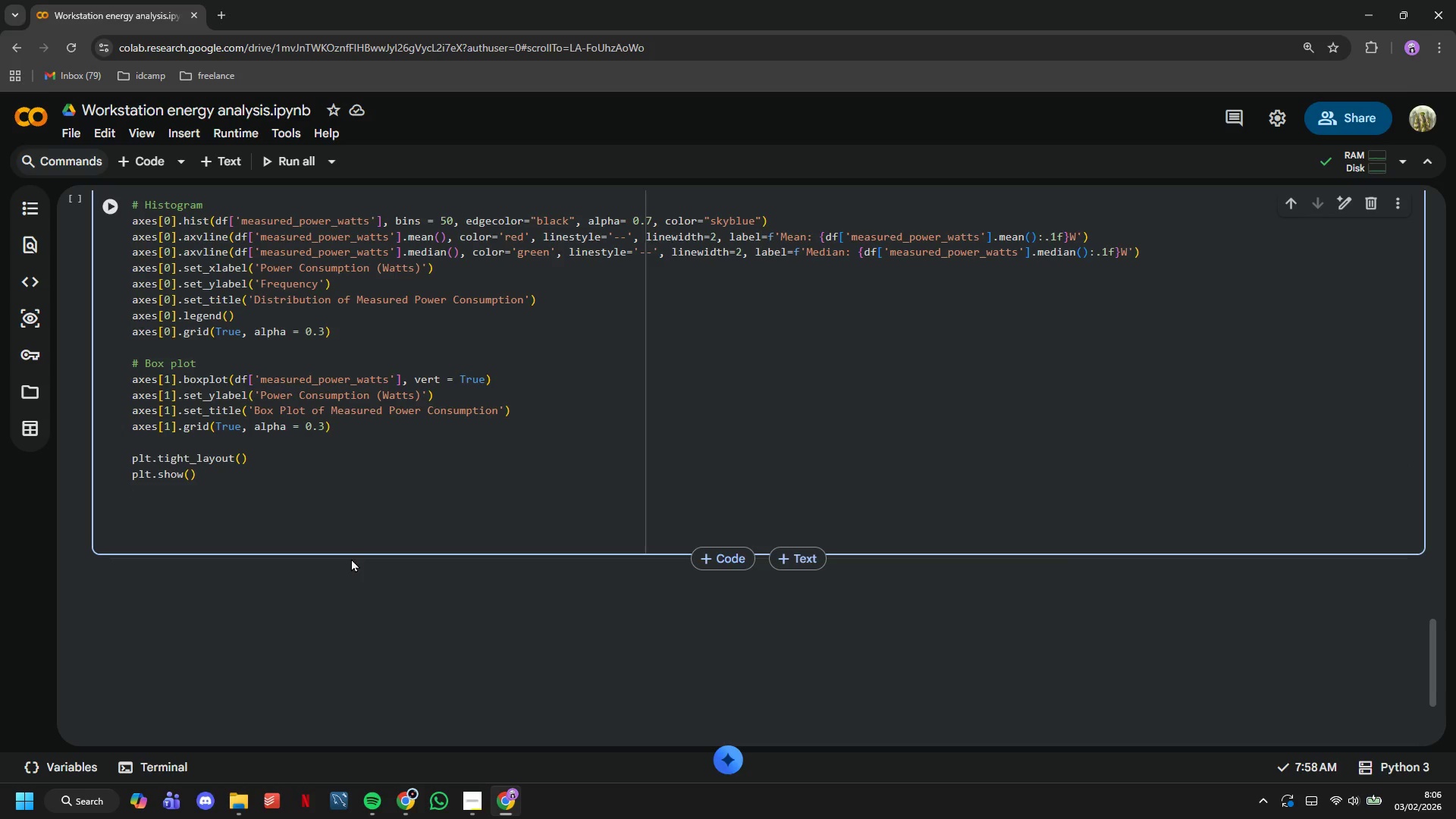 
type(plt.savefig('power_distribution.png)
 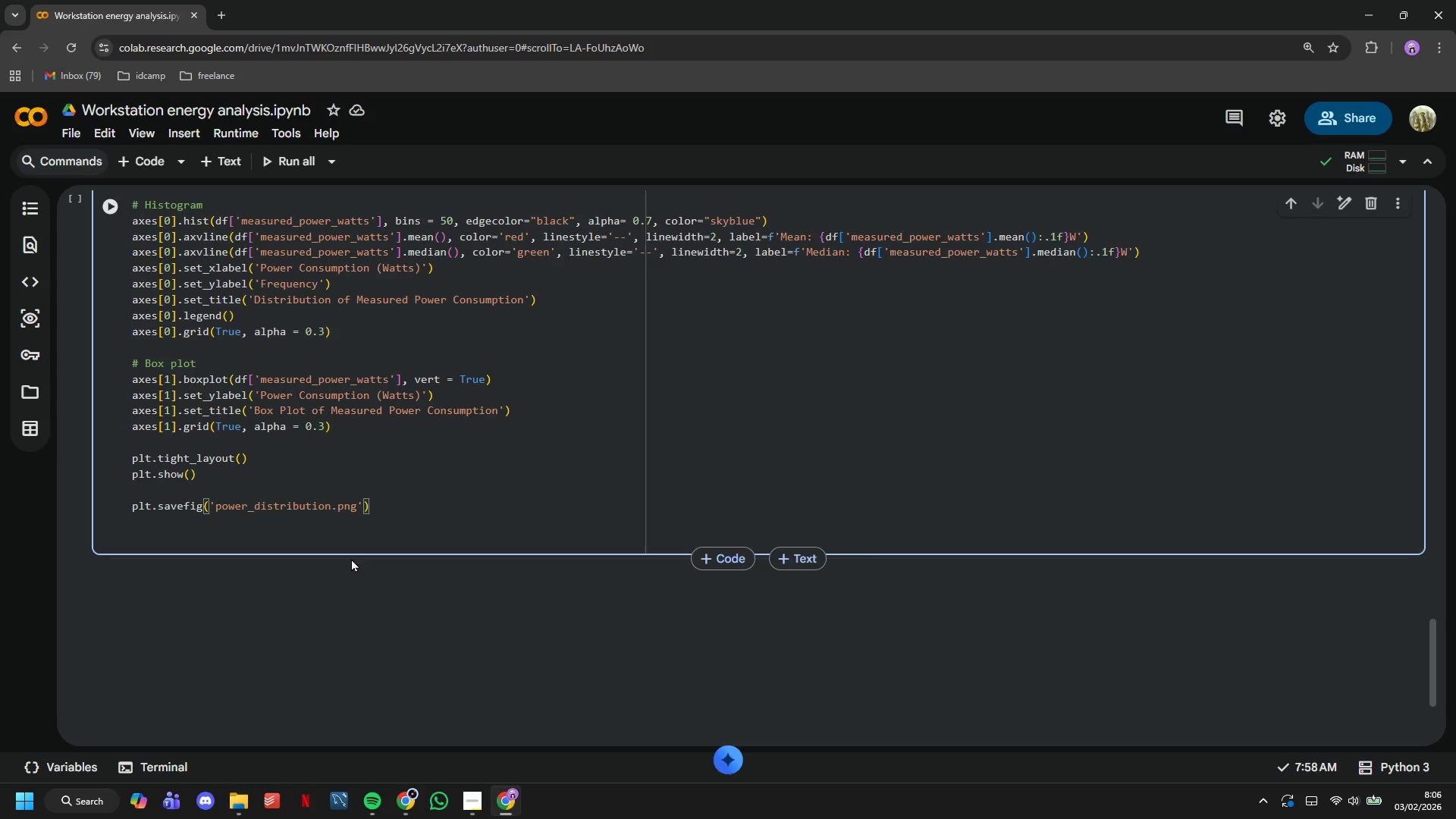 
key(ArrowRight)
 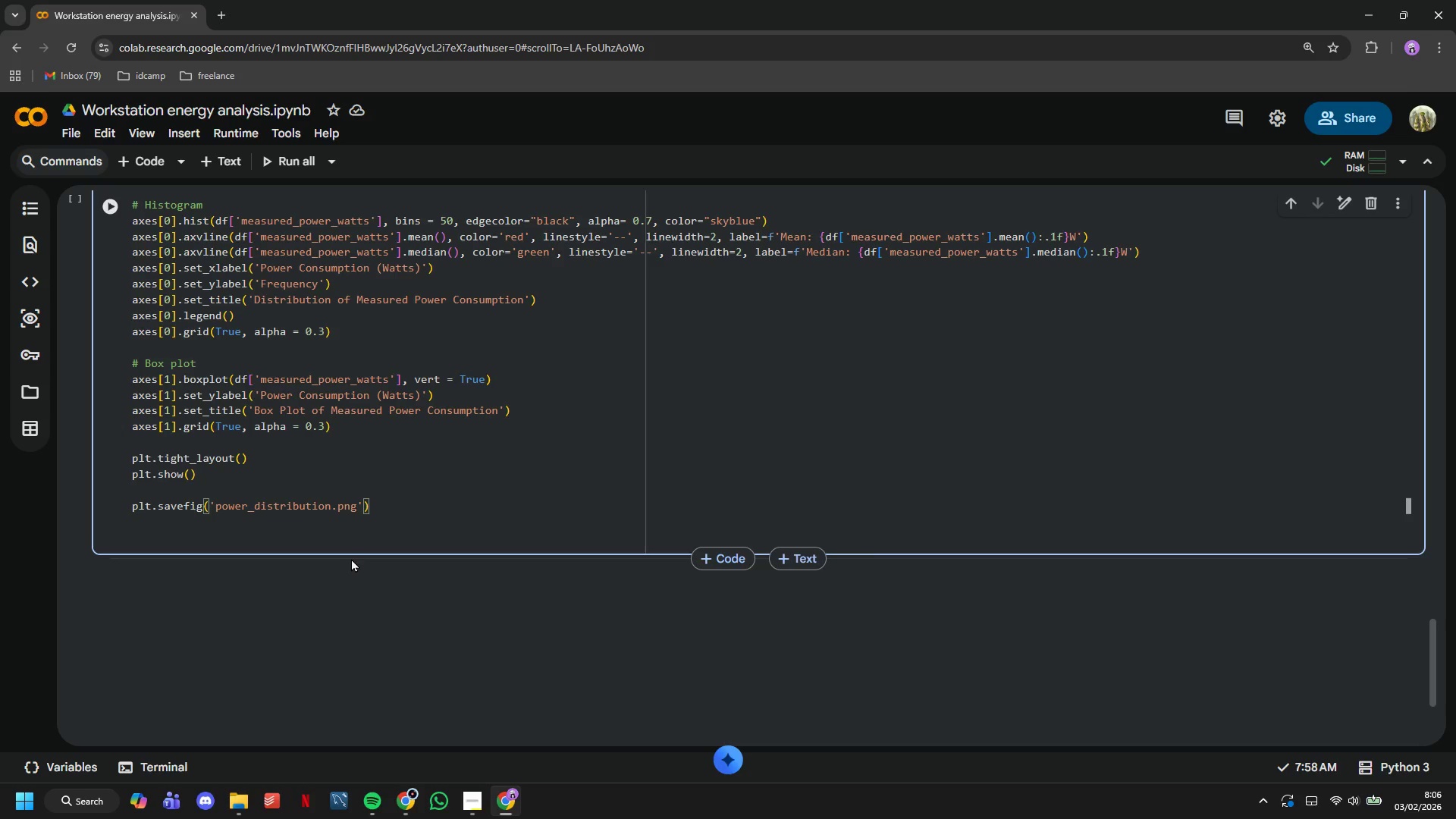 
type(, dpi = 300, bbox_inches = 'tight)
 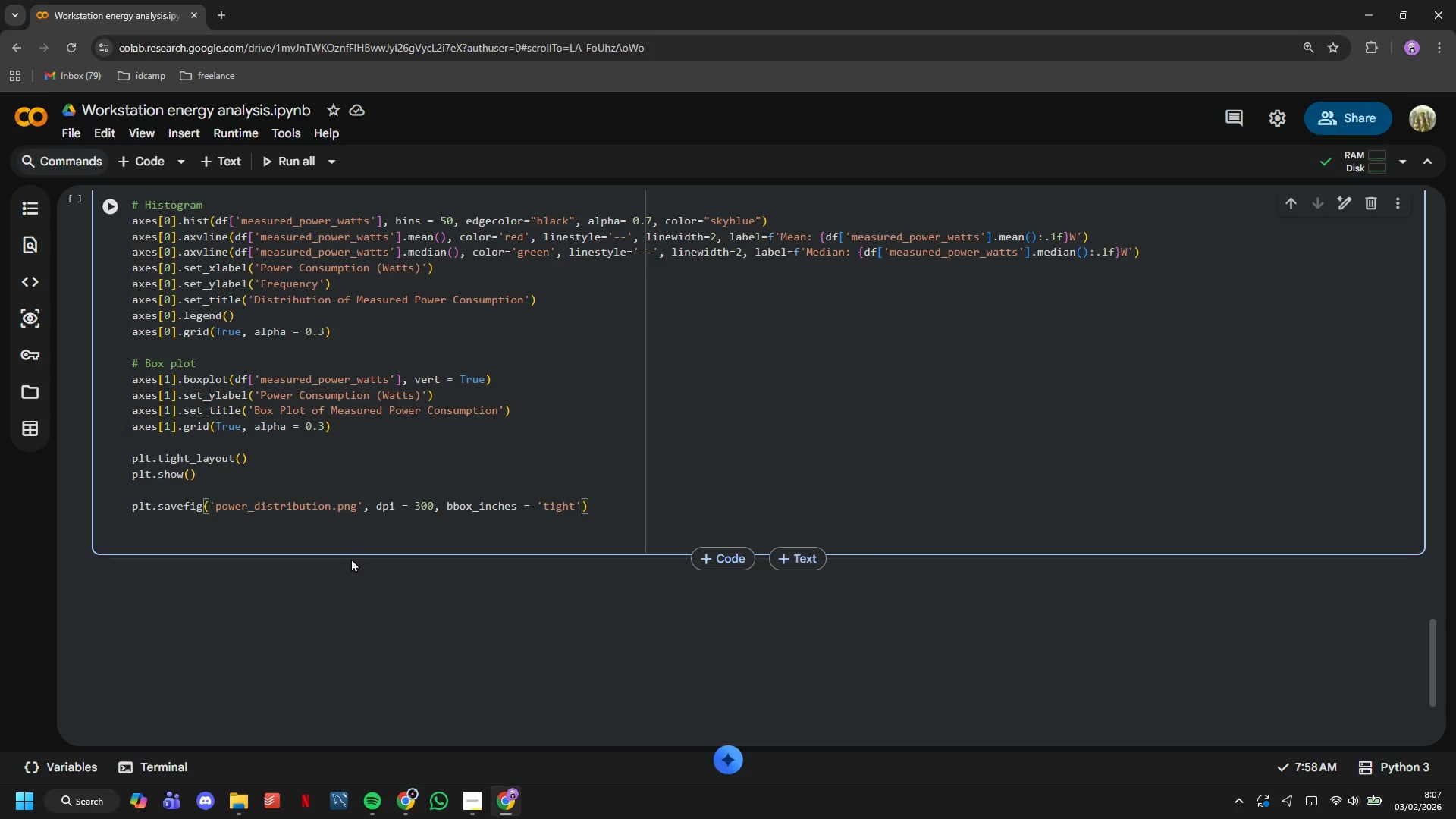 
key(ArrowRight)
 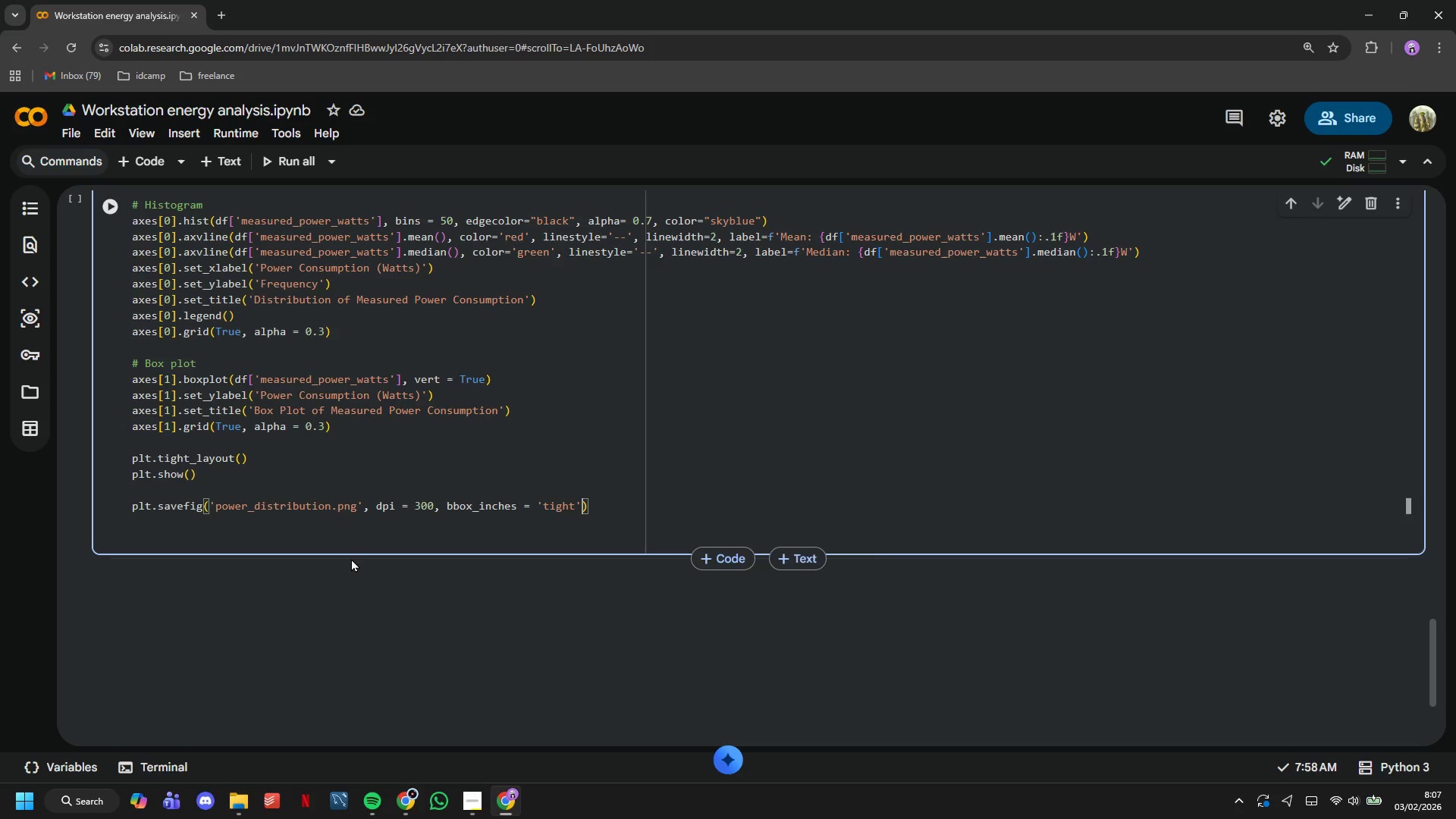 
key(ArrowRight)
 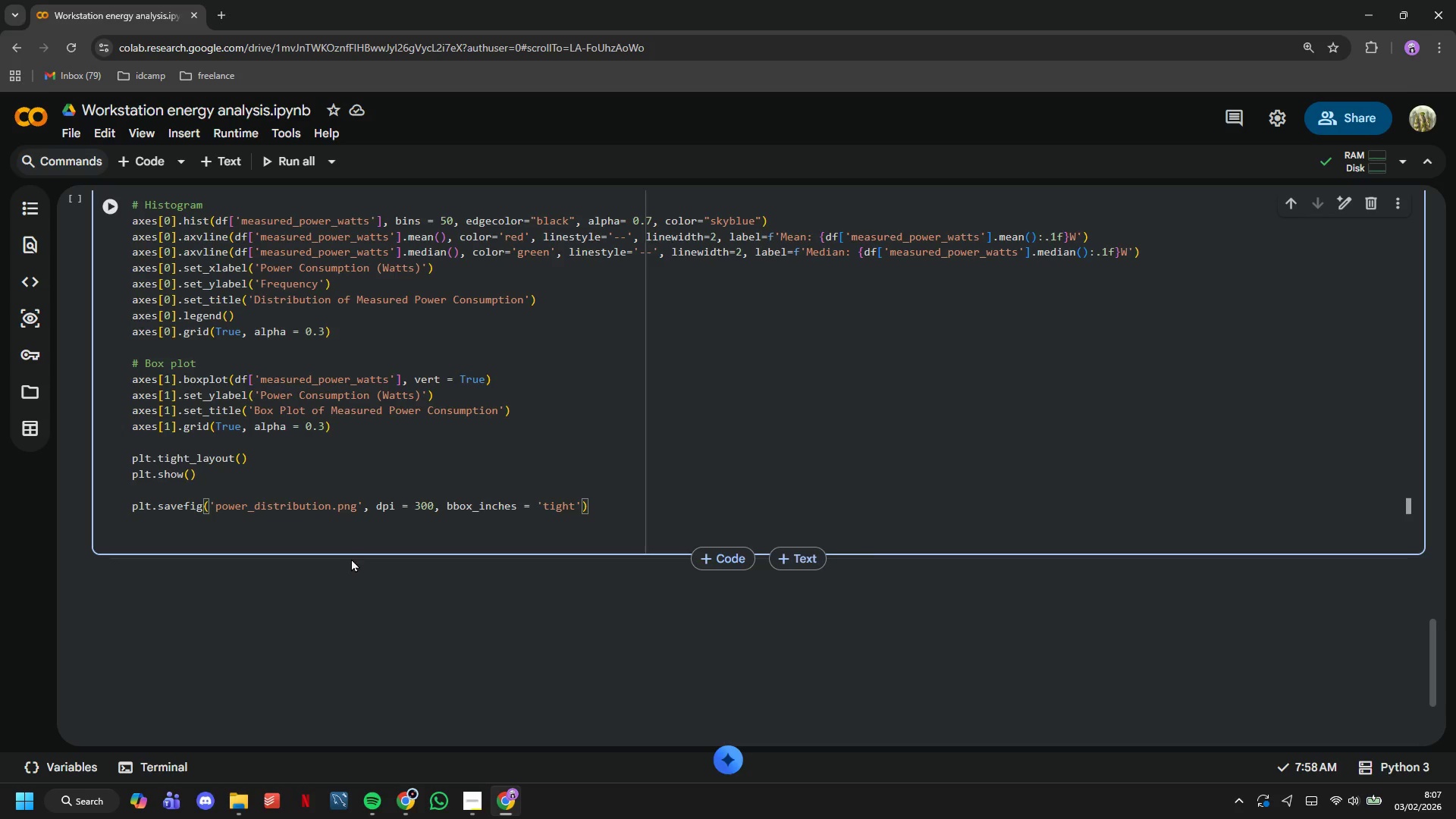 
key(Enter)
 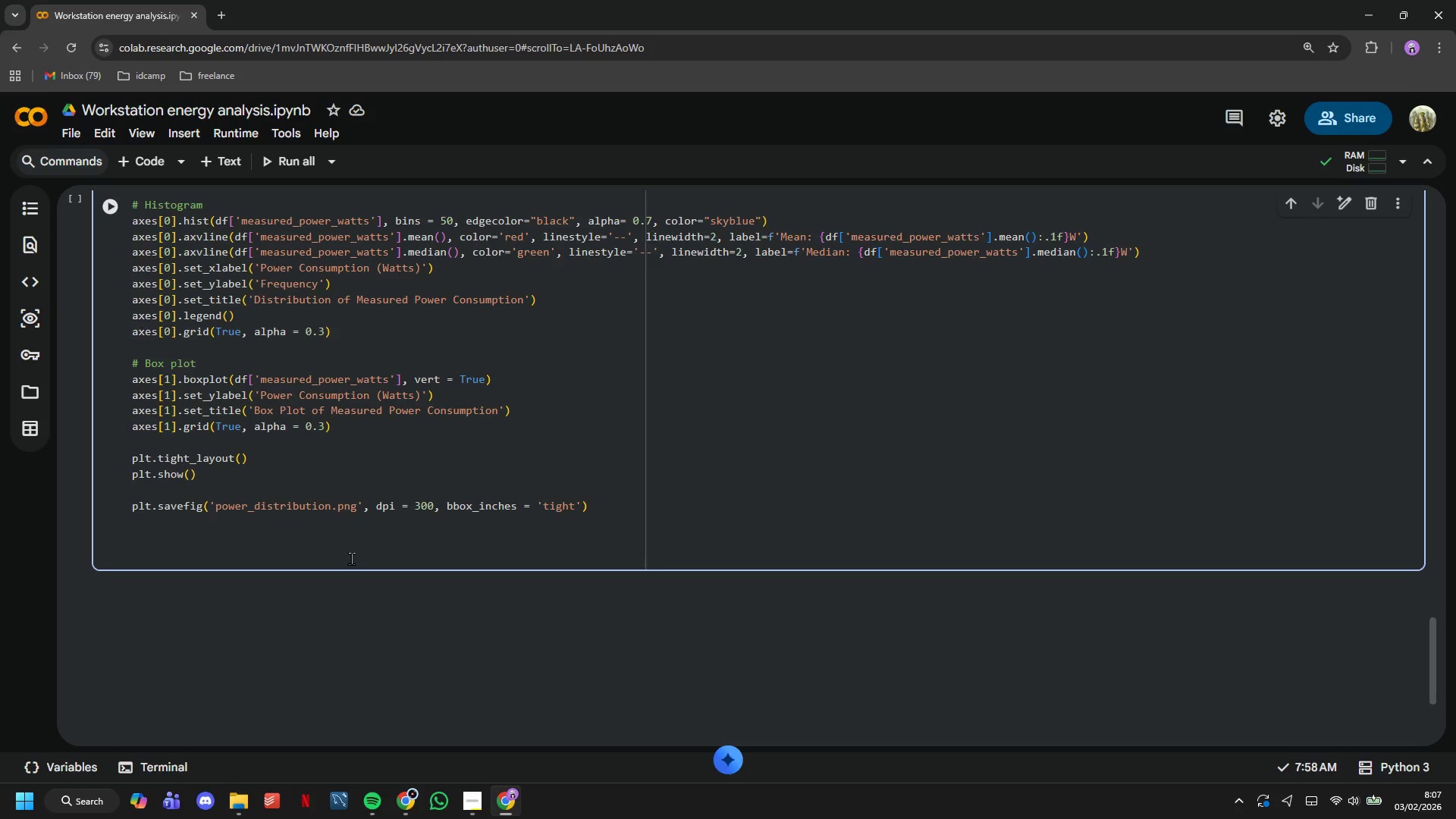 
type(plt.close()
 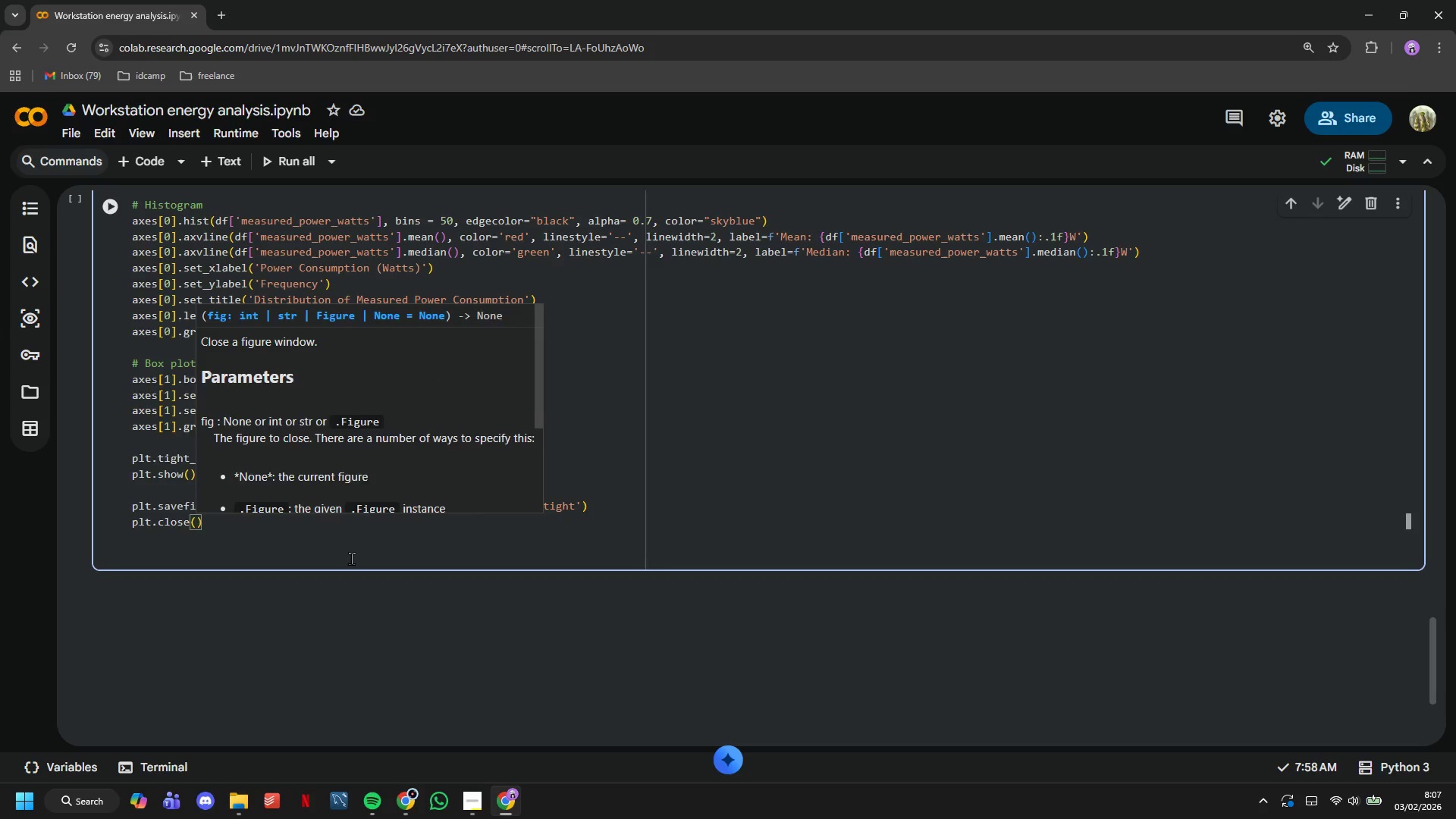 
key(ArrowDown)
 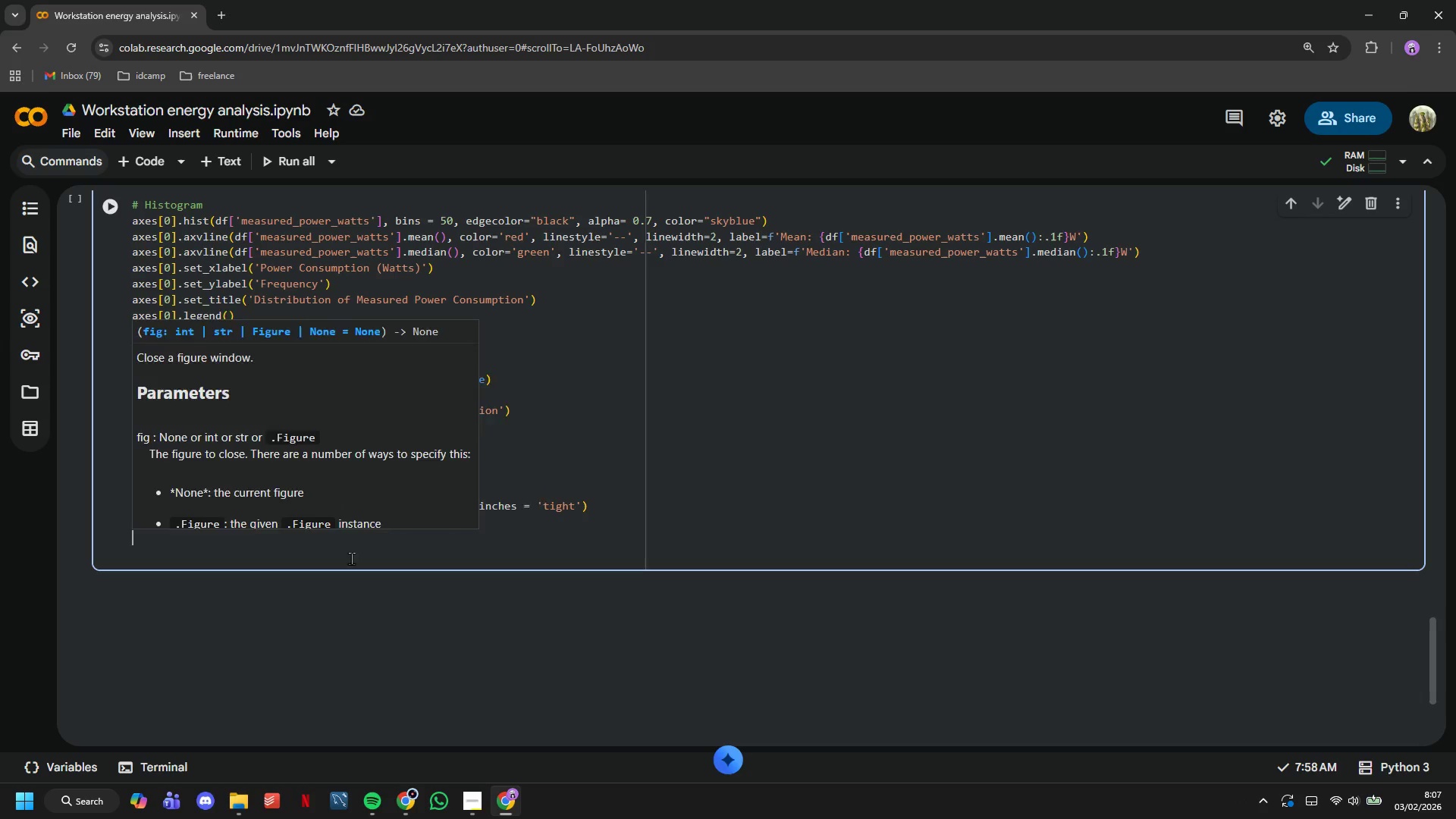 
key(Backspace)
 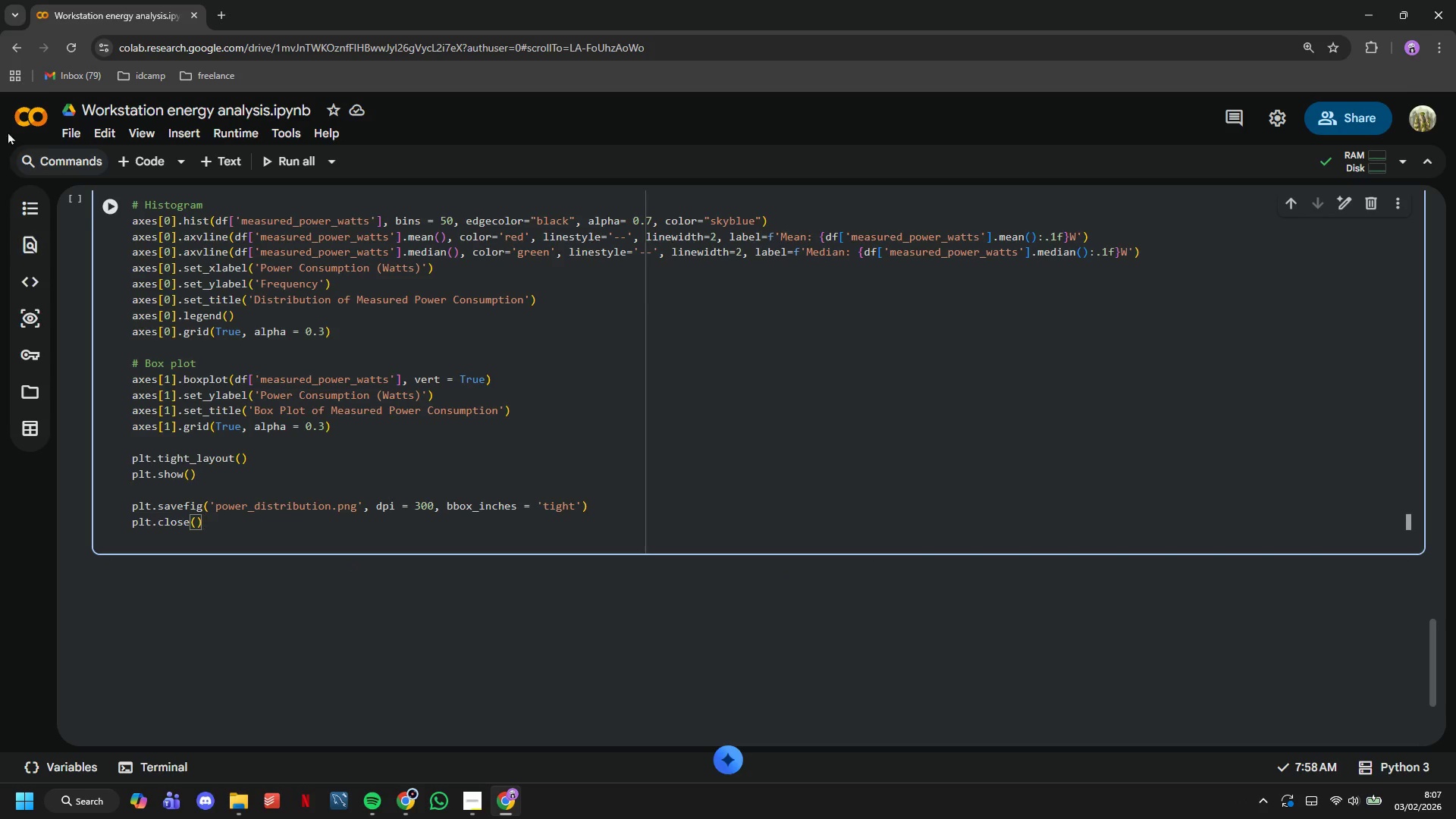 
left_click([111, 204])
 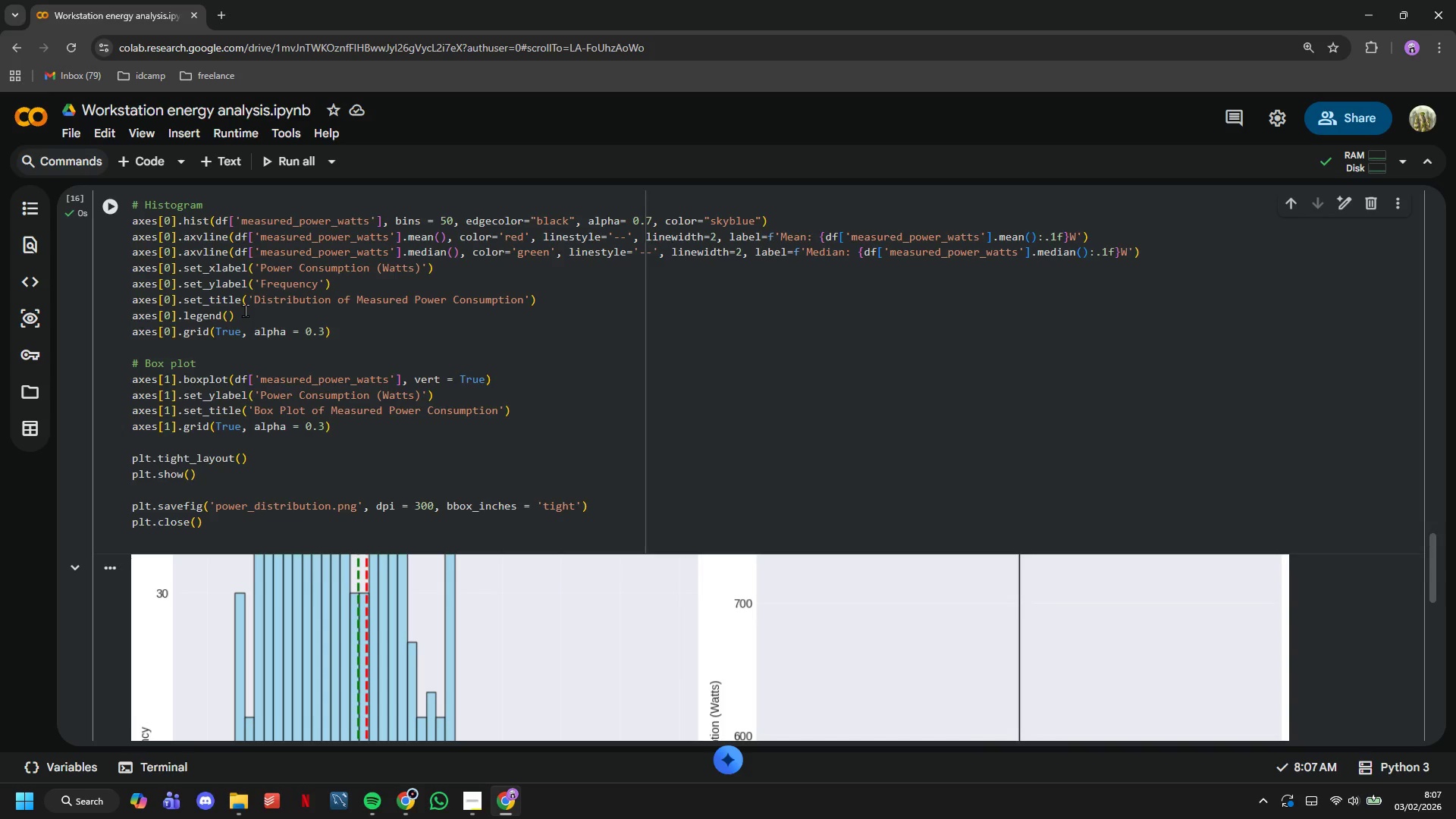 
scroll: coordinate [338, 382], scroll_direction: down, amount: 6.0
 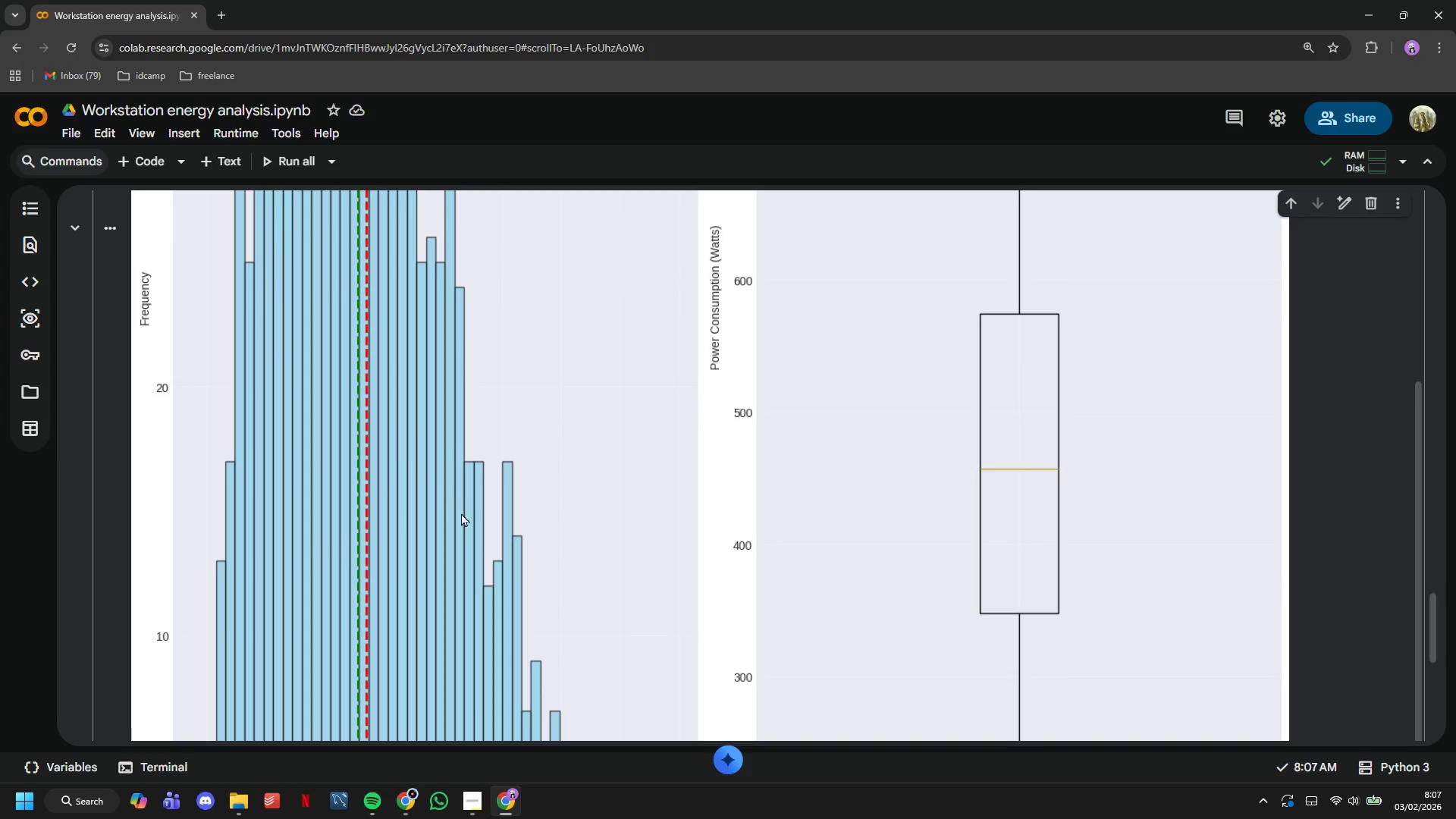 
scroll: coordinate [463, 517], scroll_direction: up, amount: 6.0
 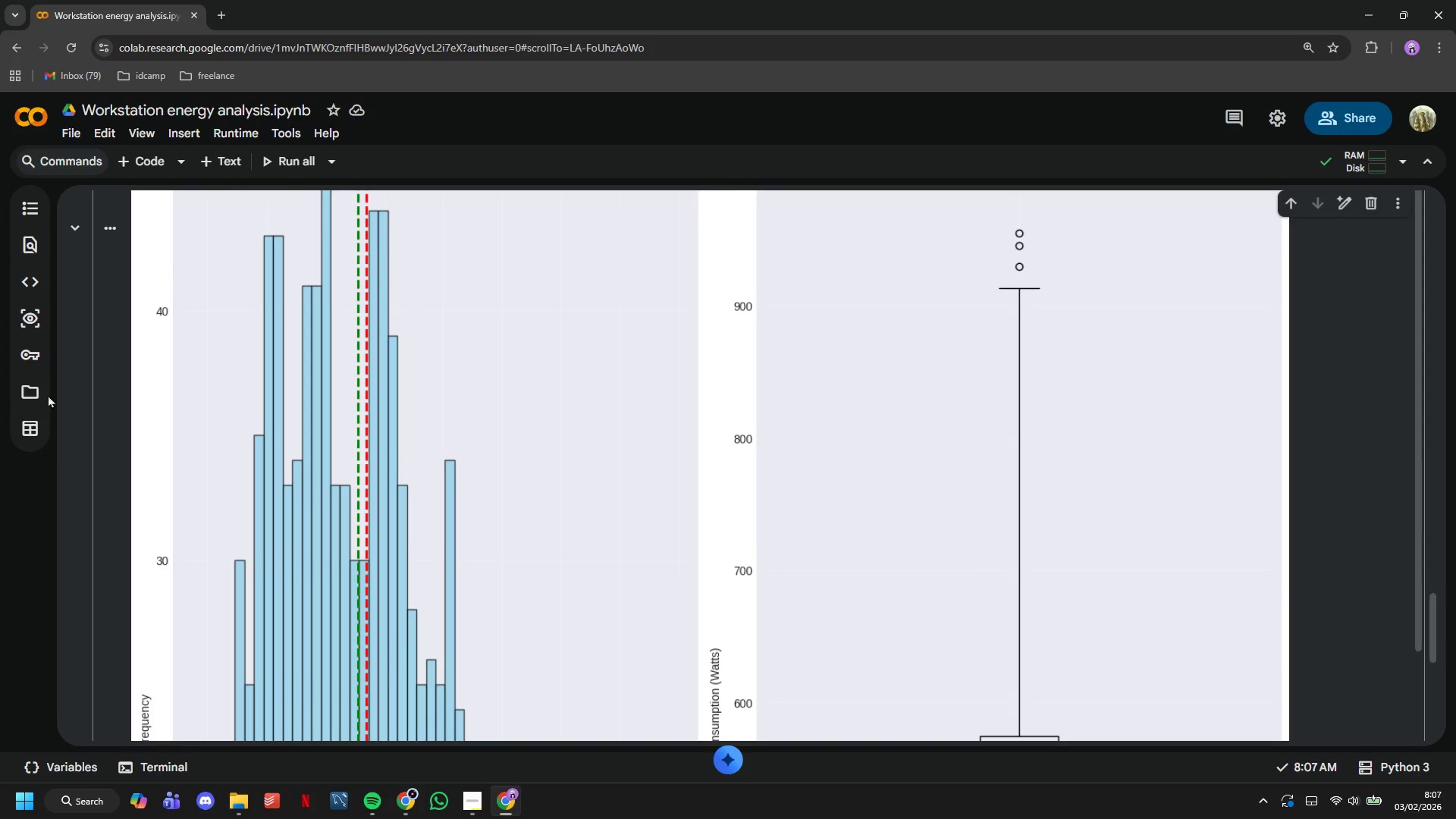 
left_click([30, 391])
 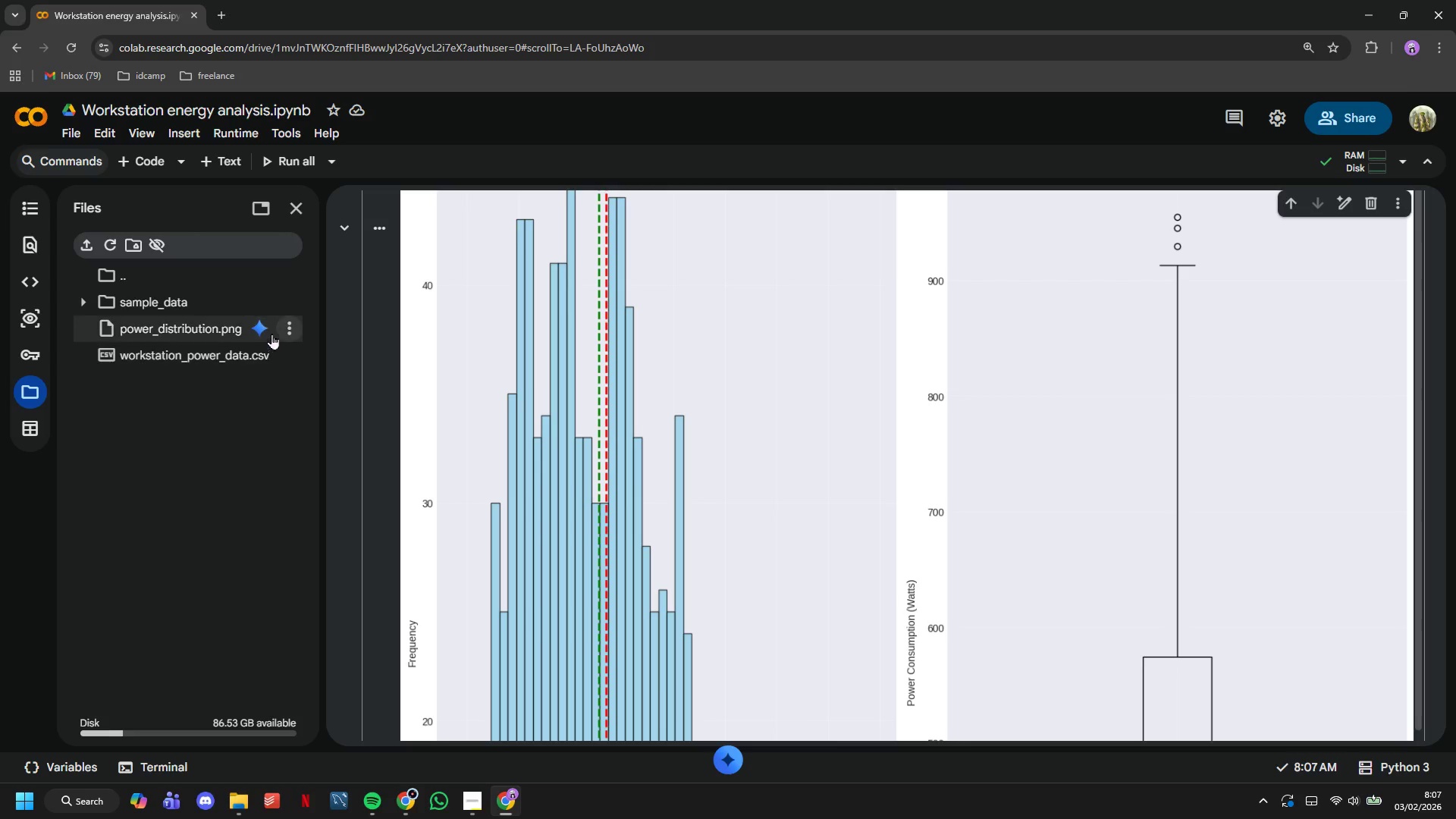 
left_click([290, 321])
 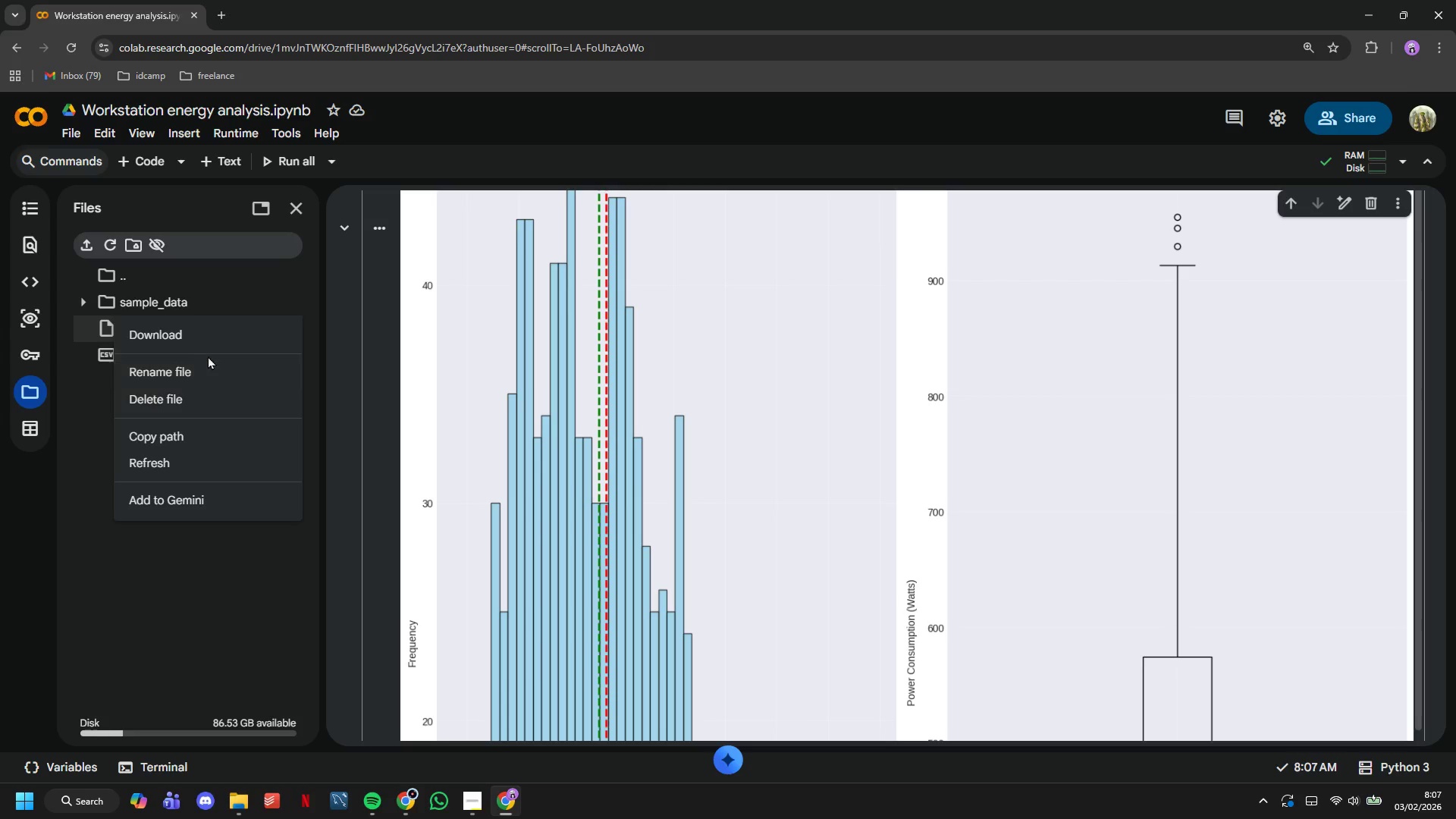 
left_click([190, 345])
 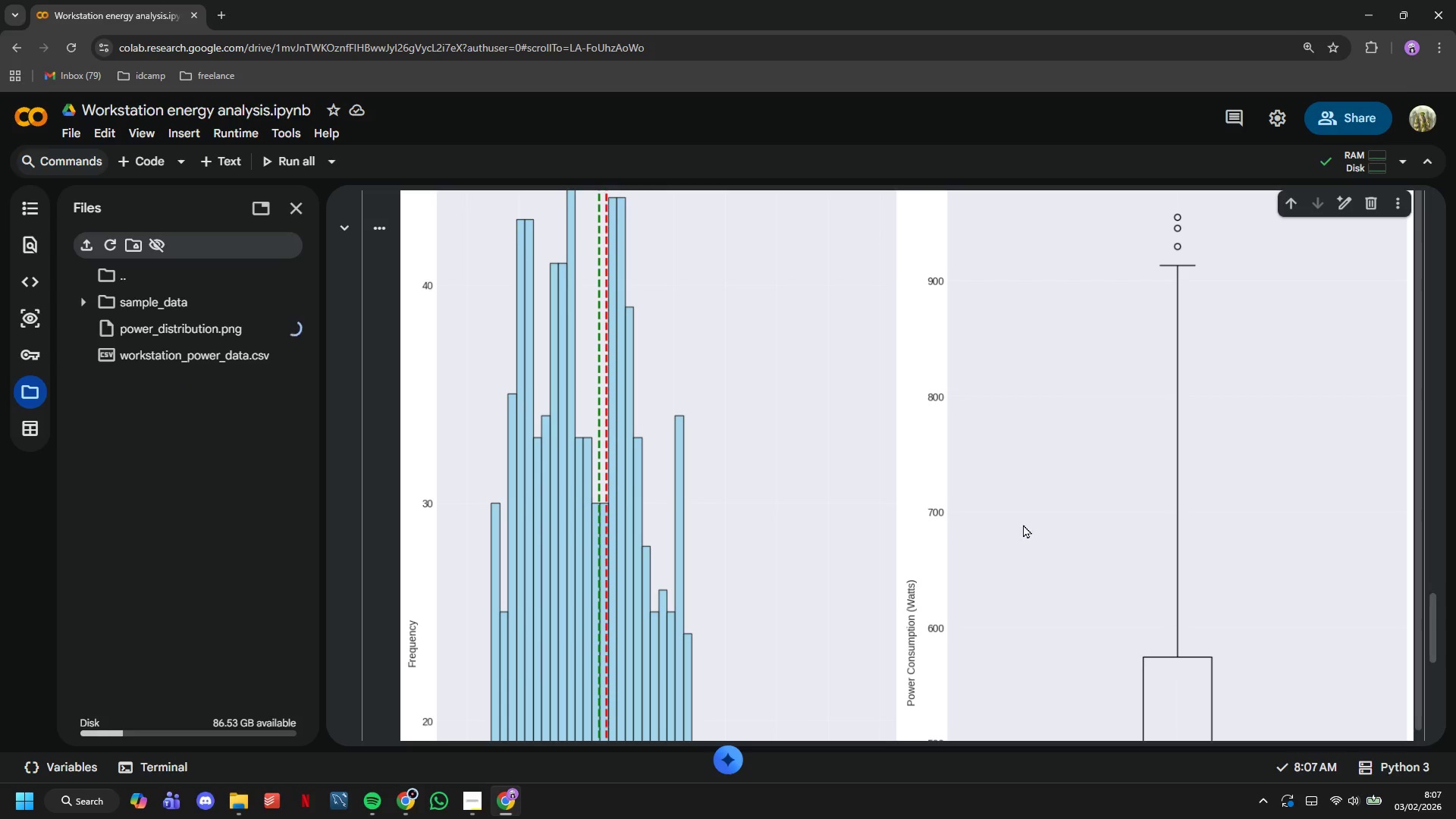 
scroll: coordinate [914, 511], scroll_direction: up, amount: 4.0
 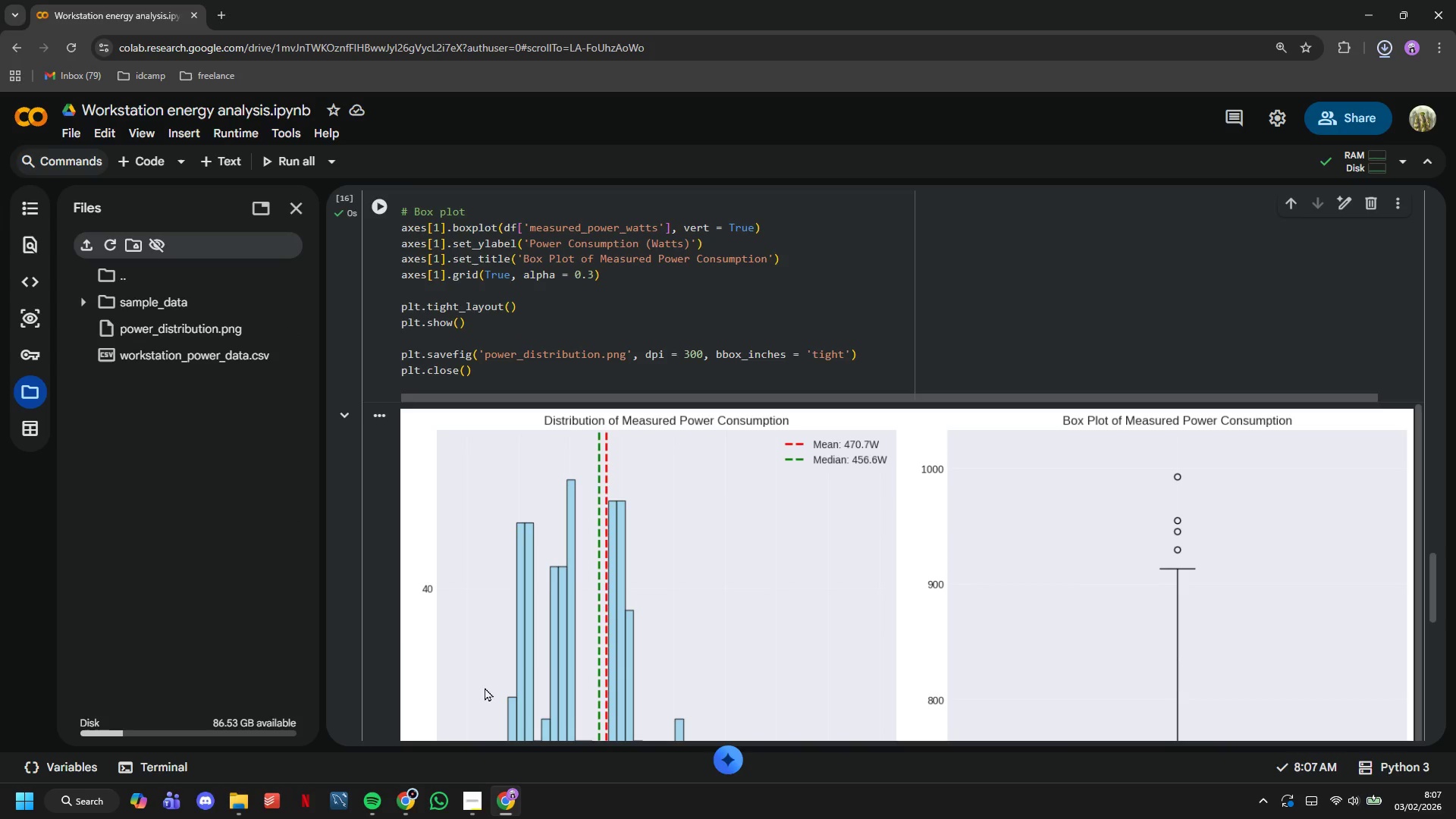 
left_click([479, 795])